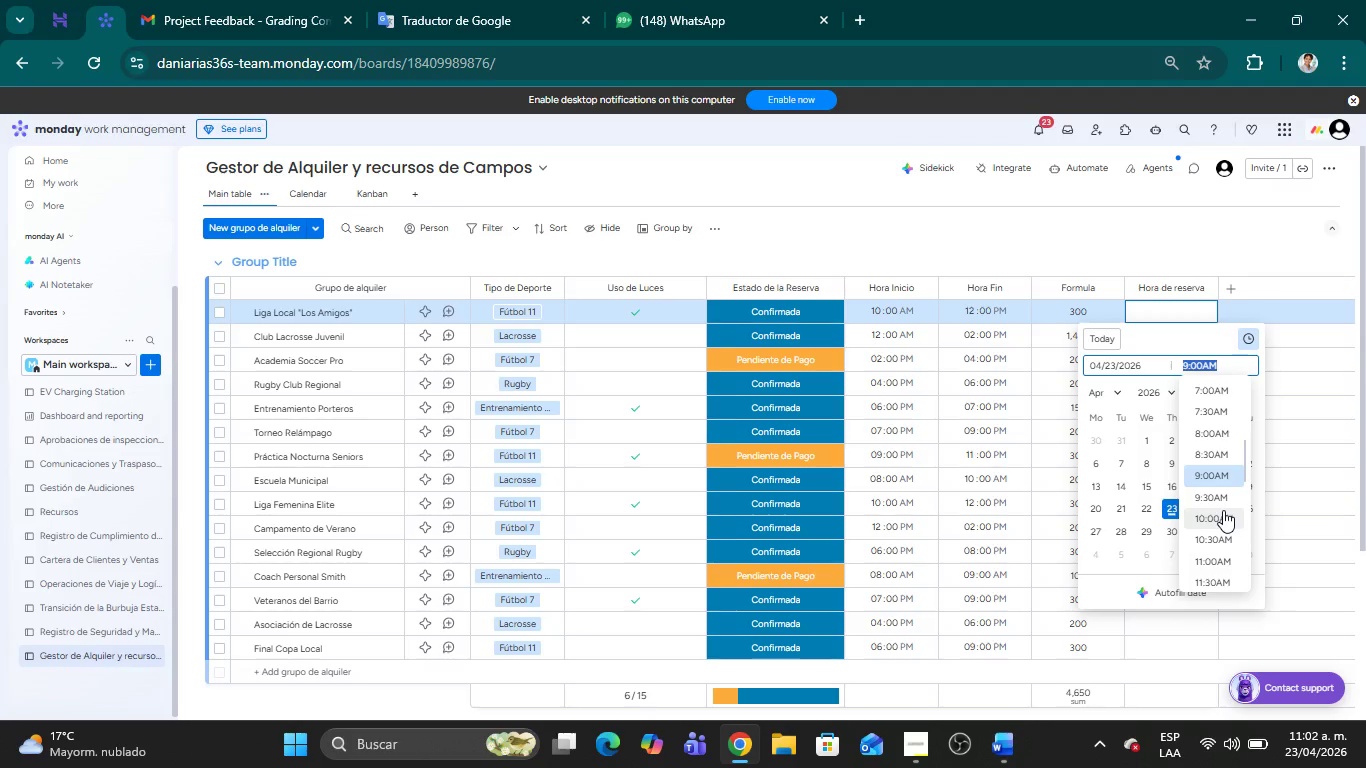 
left_click([1217, 514])
 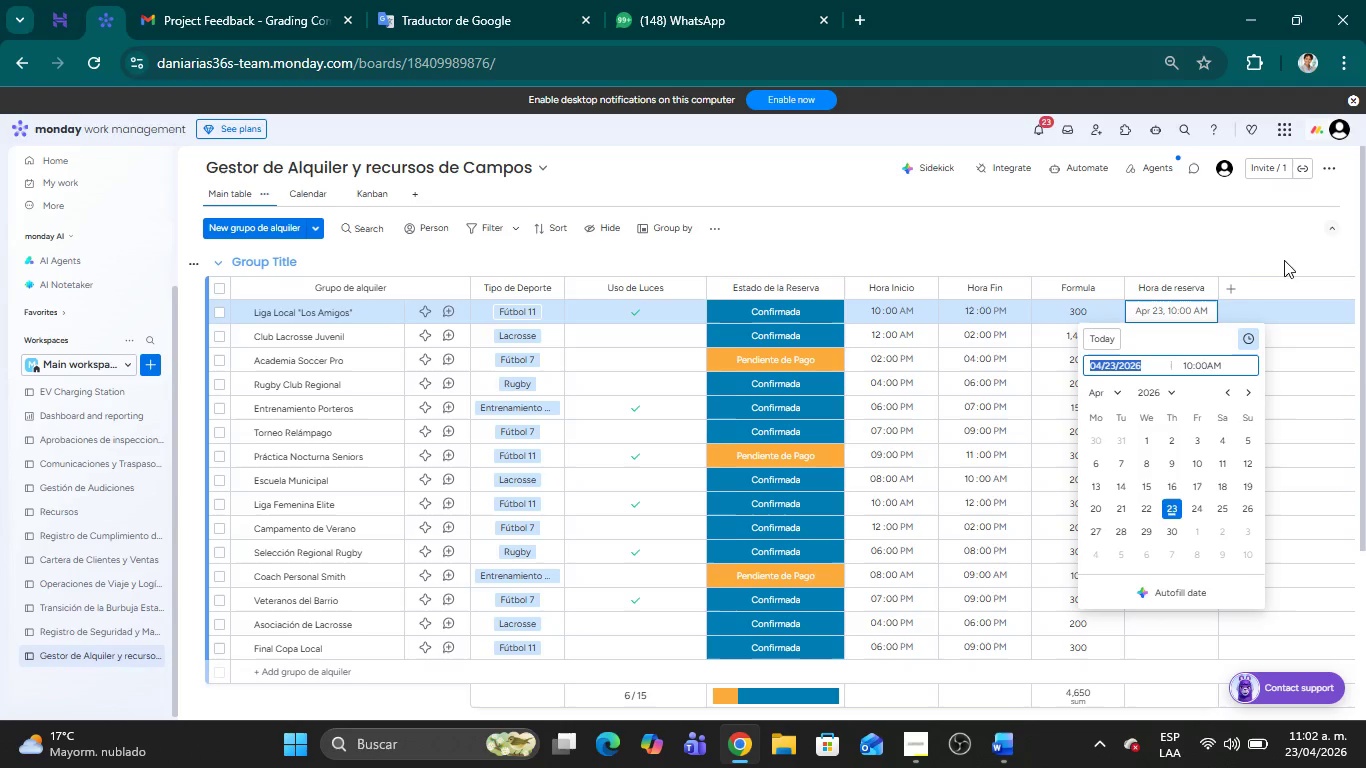 
left_click([1257, 247])
 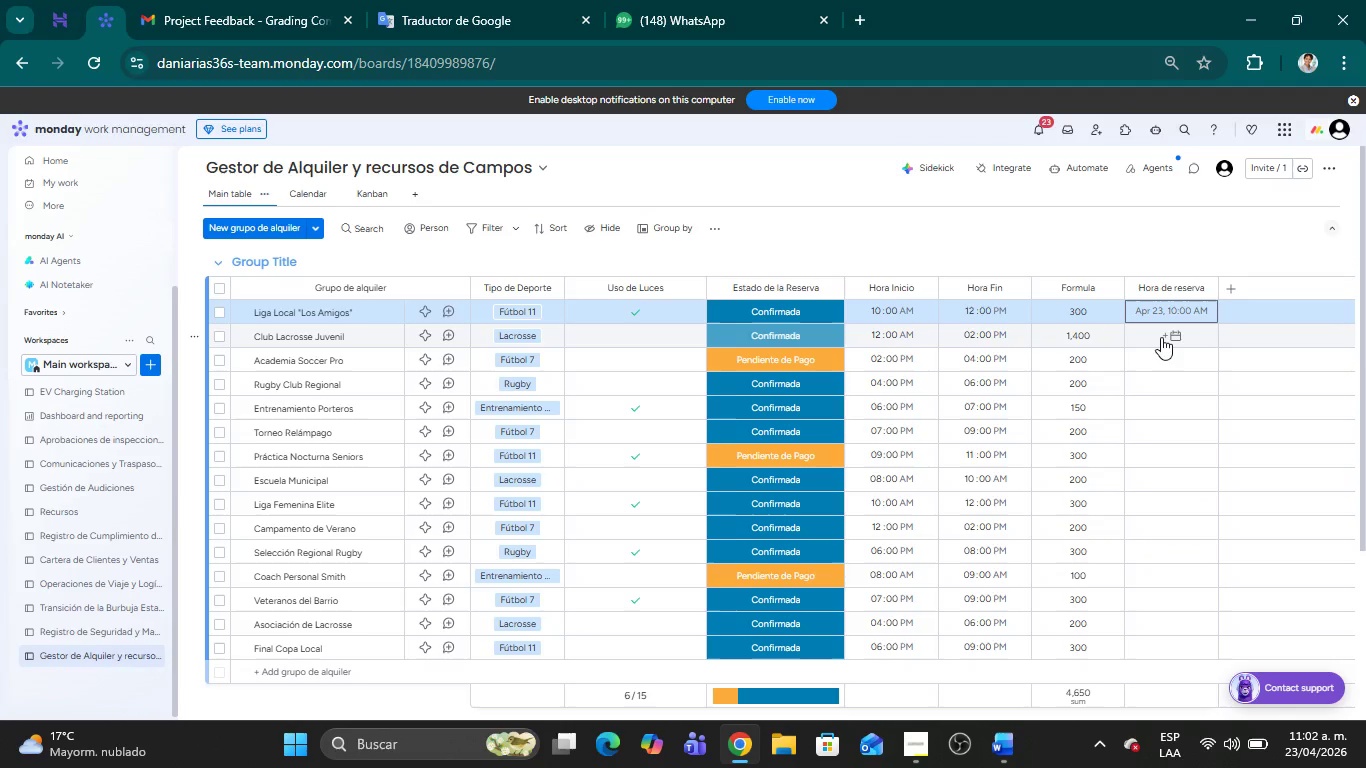 
left_click([1176, 337])
 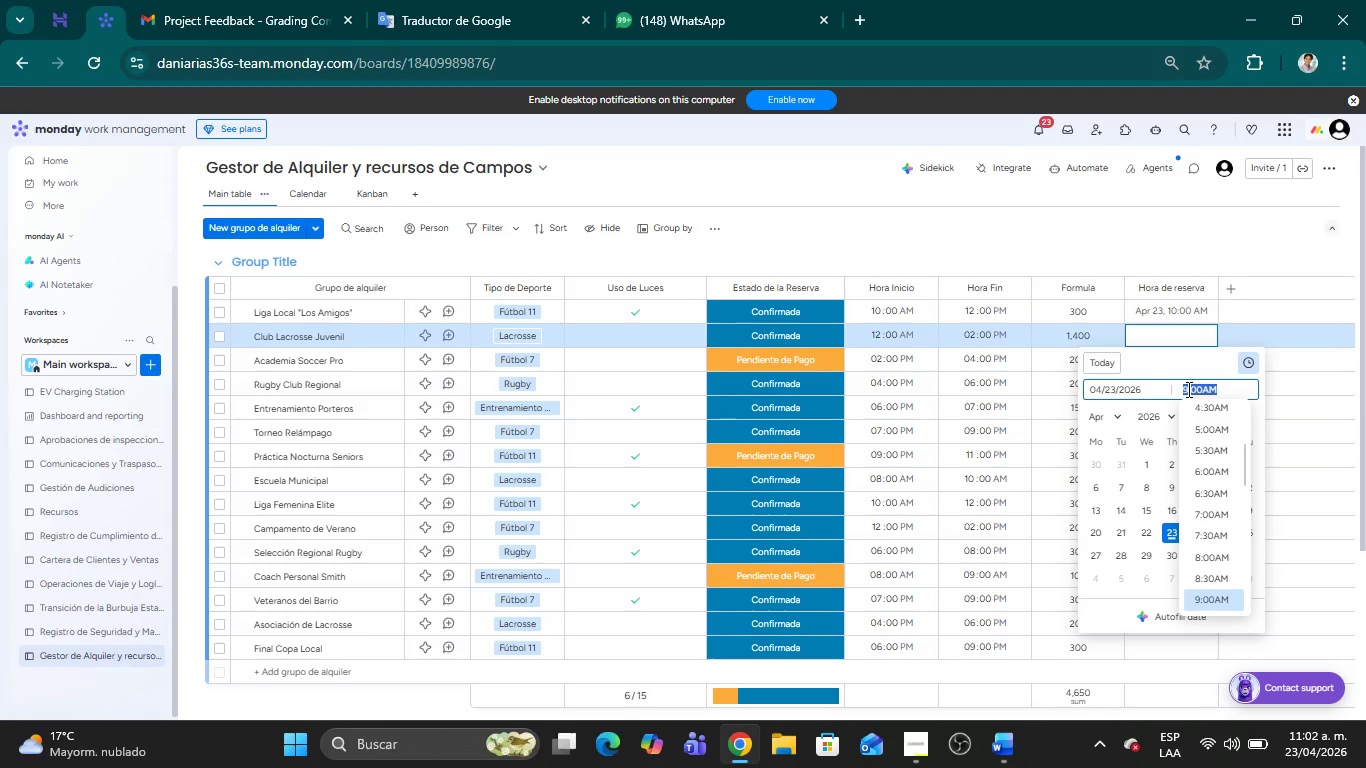 
scroll: coordinate [1224, 538], scroll_direction: down, amount: 2.0
 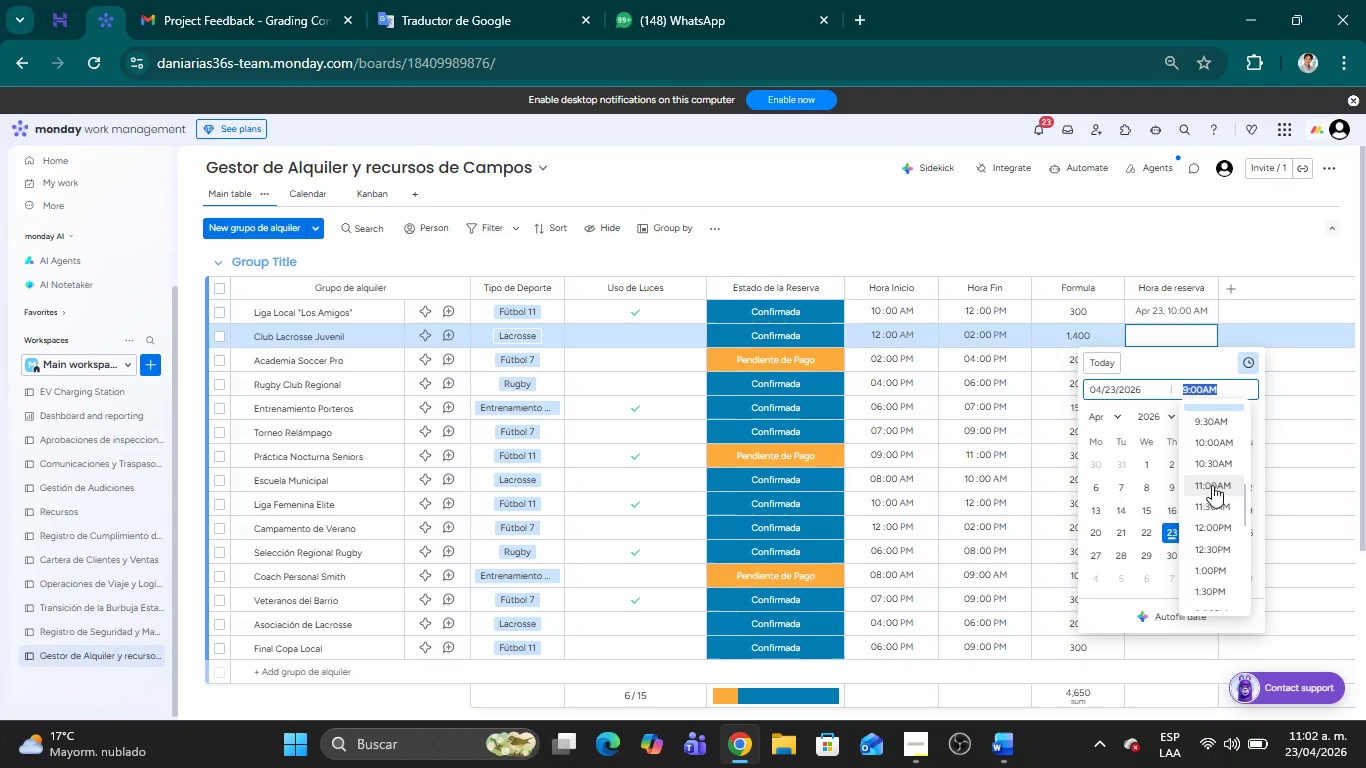 
wait(8.54)
 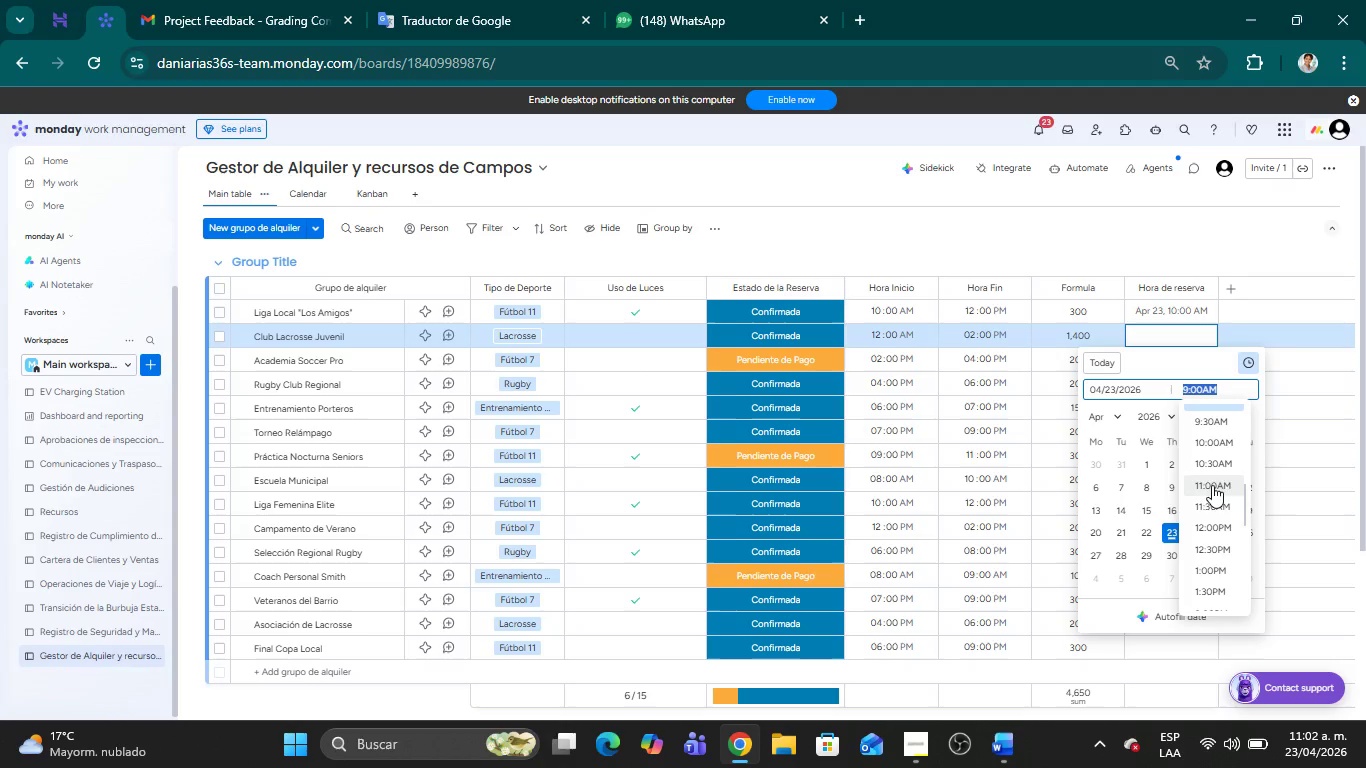 
left_click([1199, 522])
 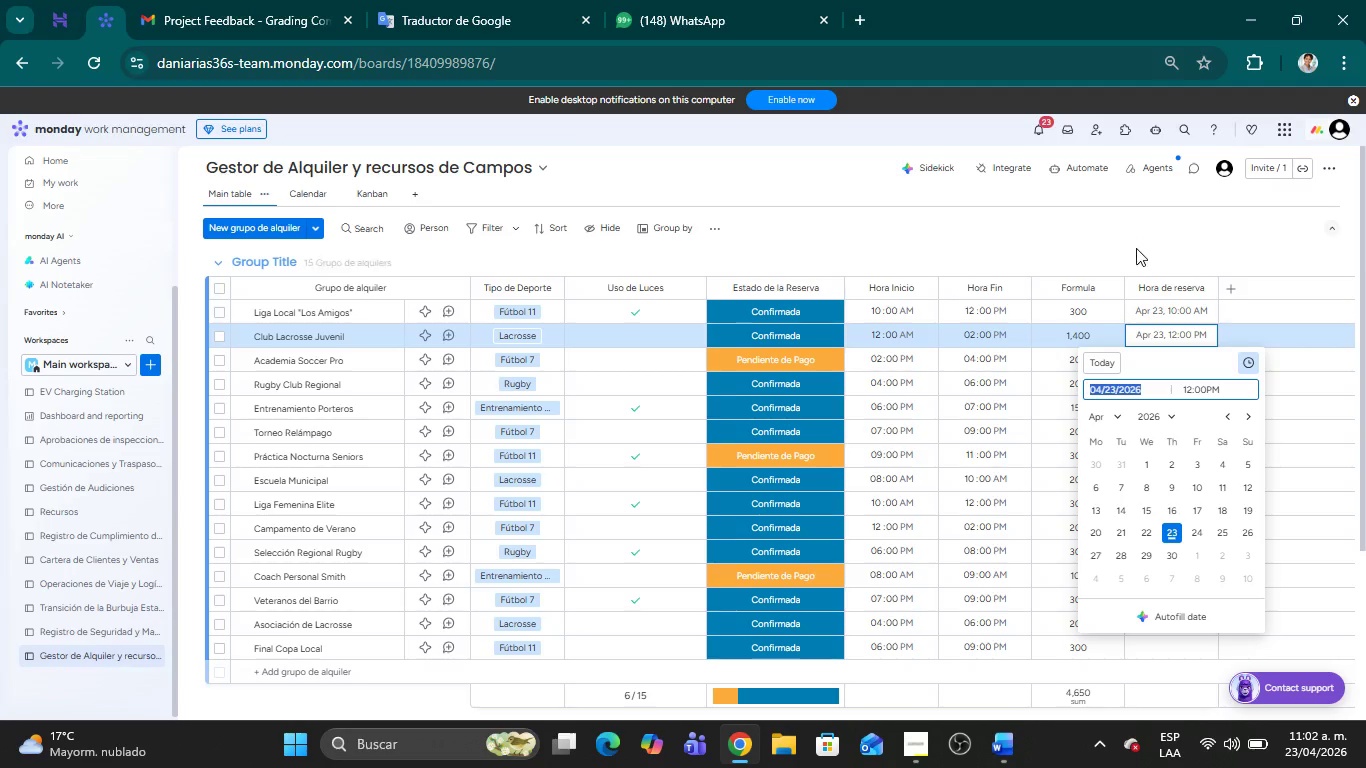 
left_click([1137, 239])
 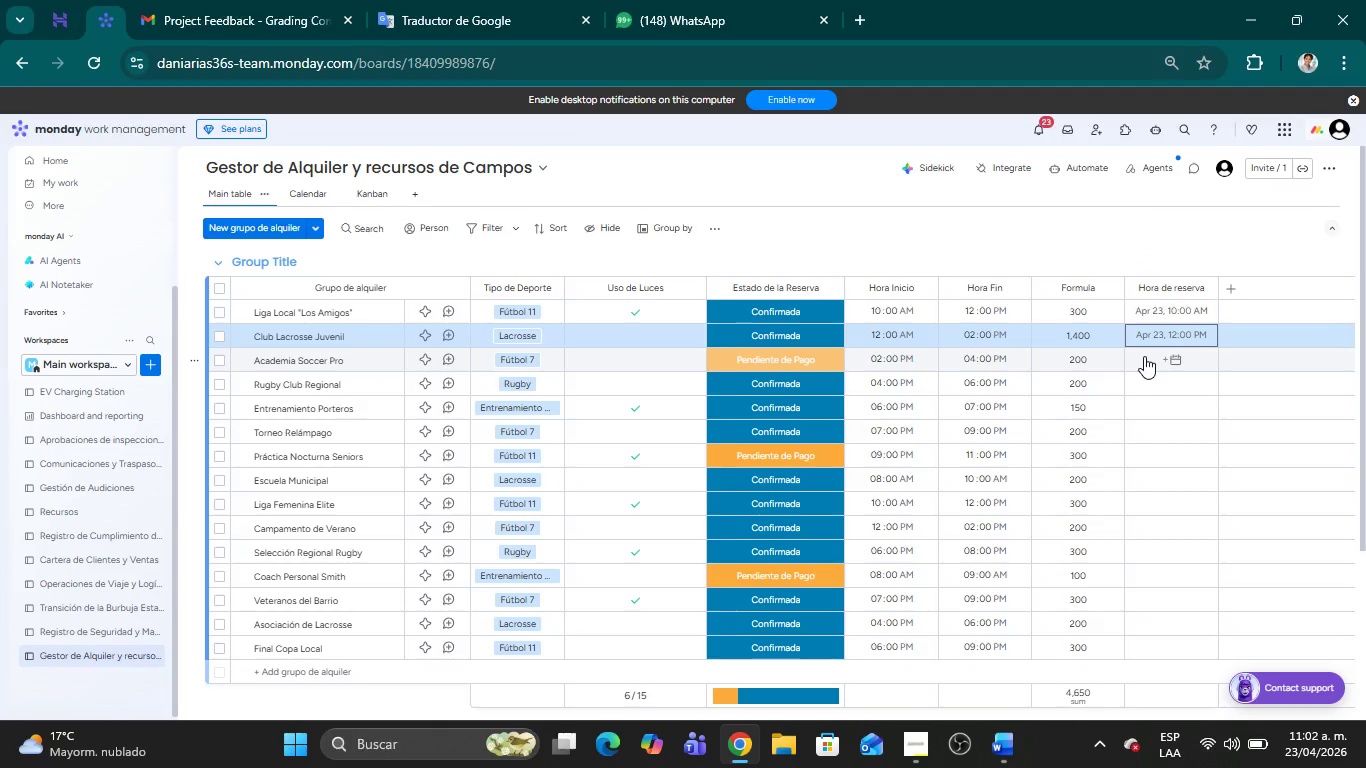 
left_click([1144, 356])
 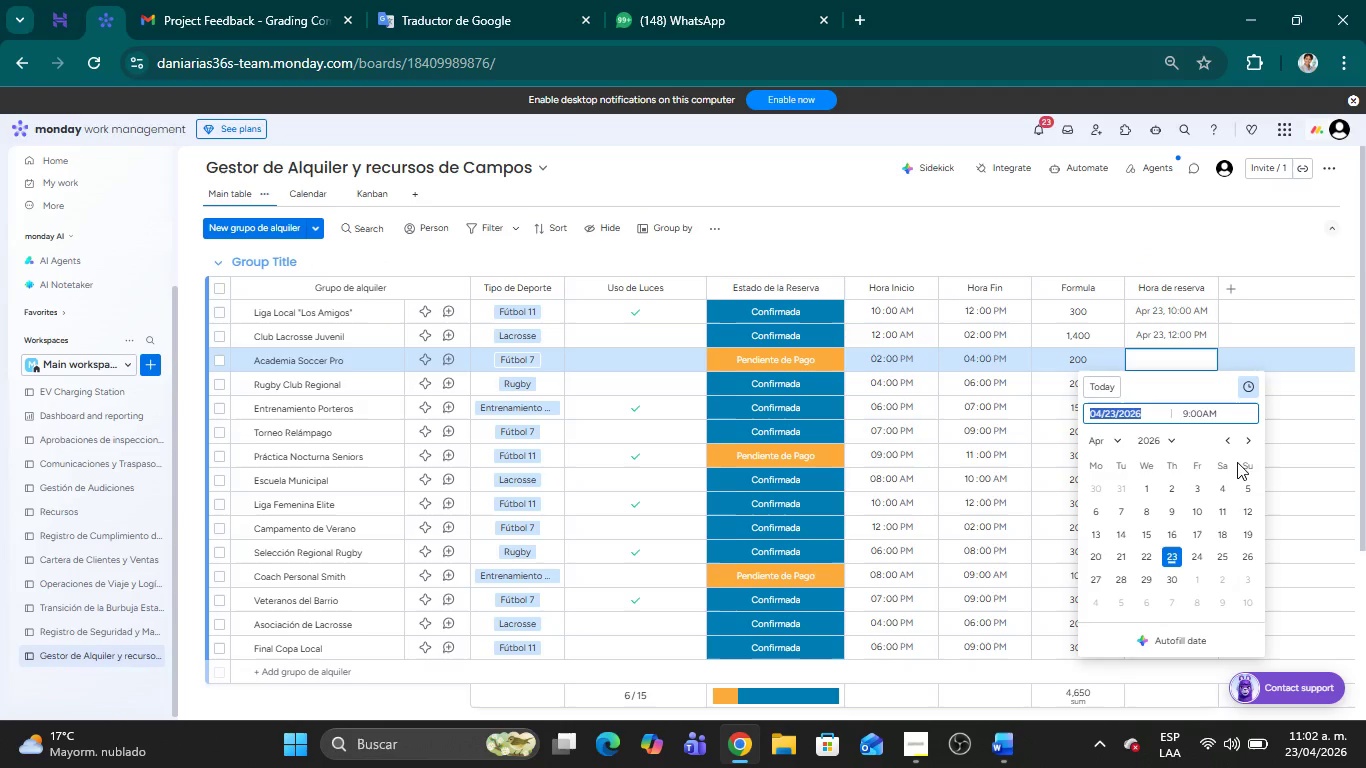 
left_click([1186, 417])
 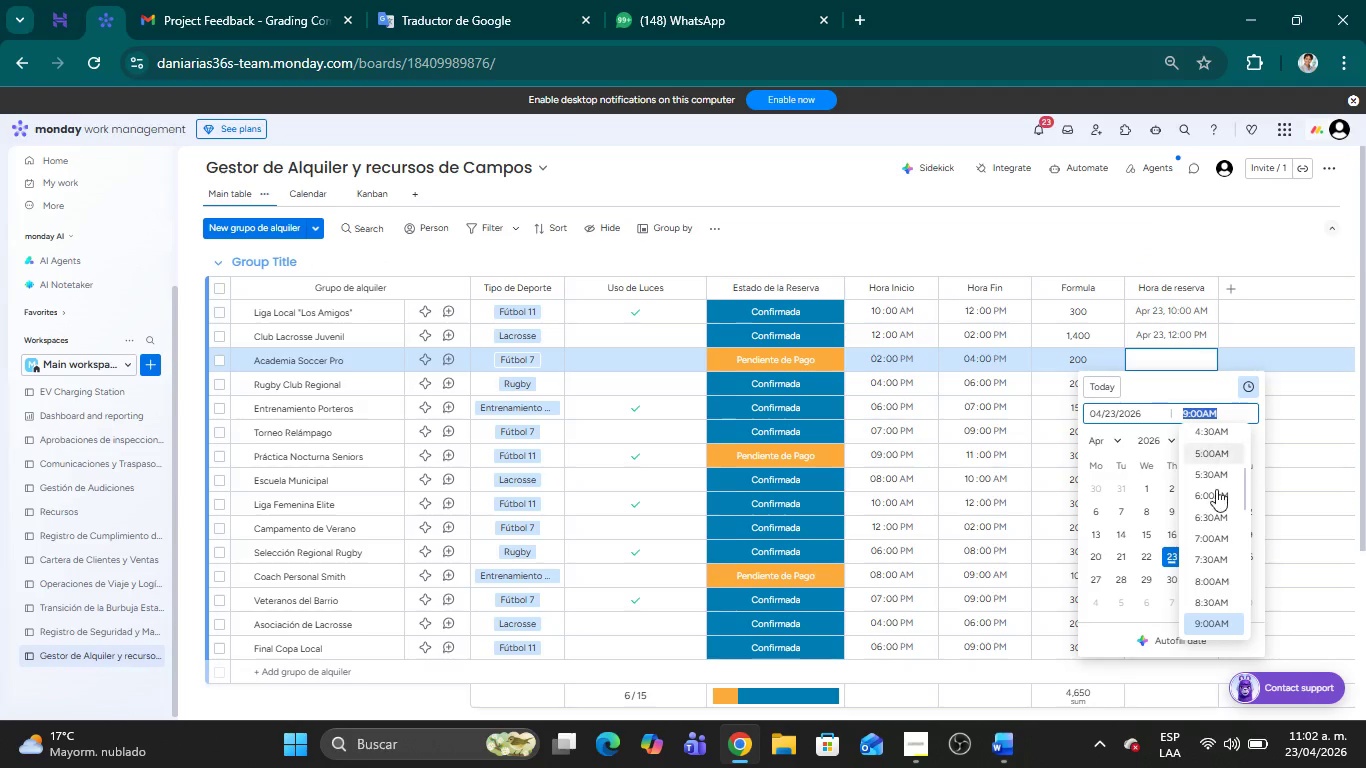 
scroll: coordinate [1221, 555], scroll_direction: down, amount: 4.0
 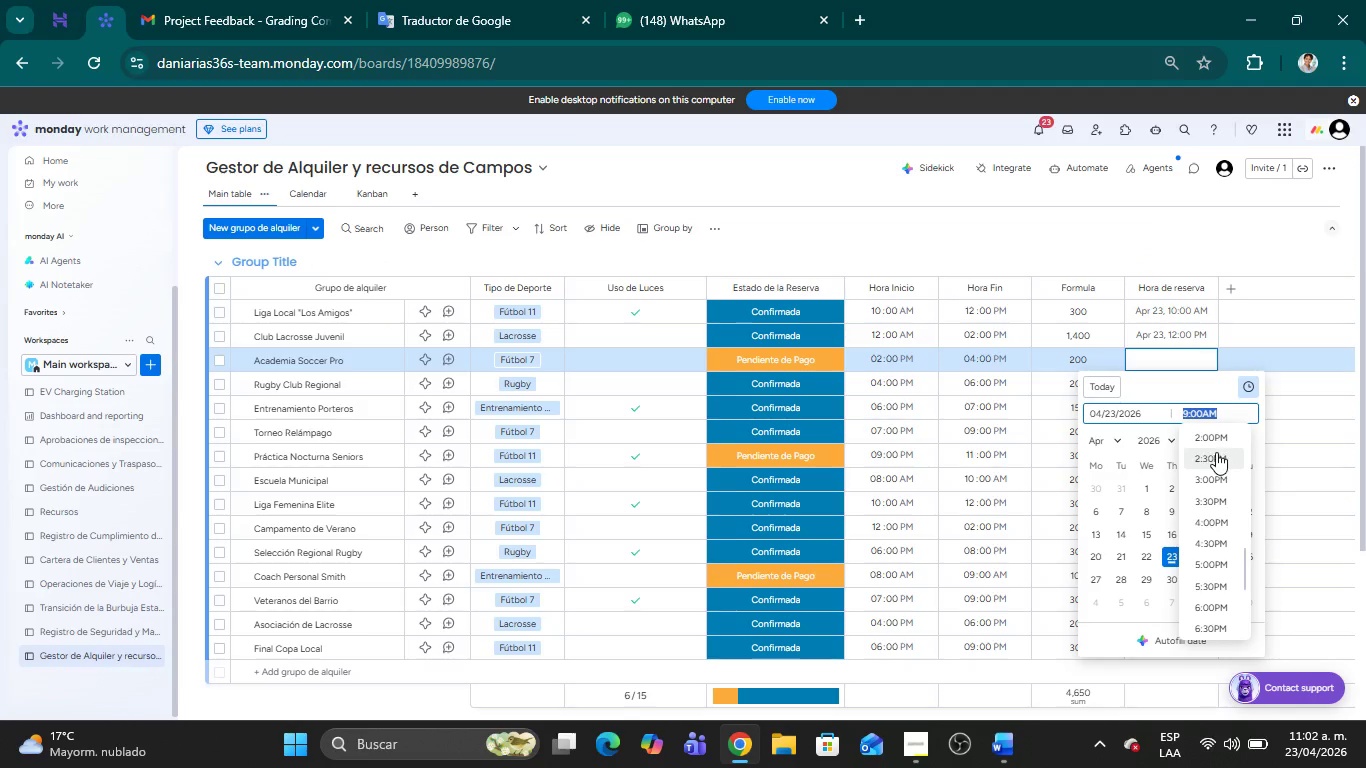 
left_click([1206, 438])
 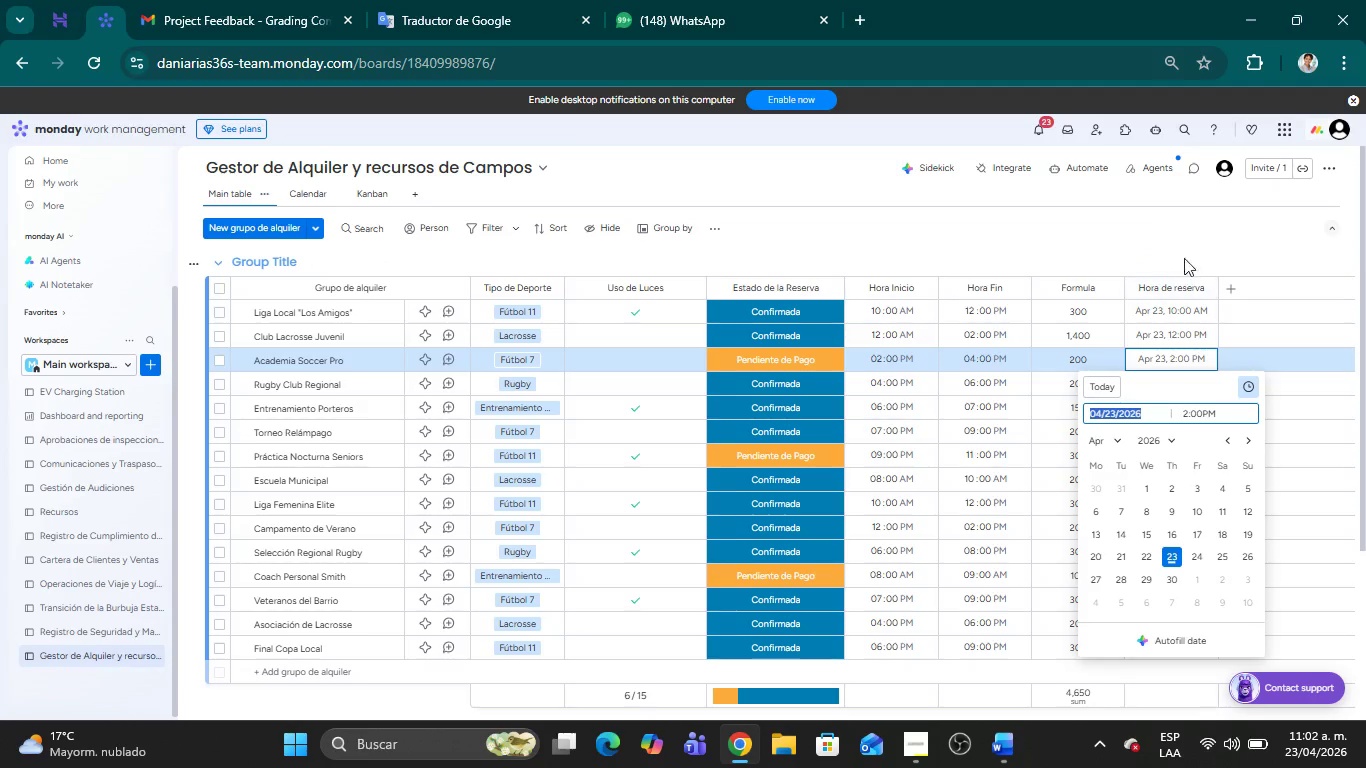 
left_click([1169, 242])
 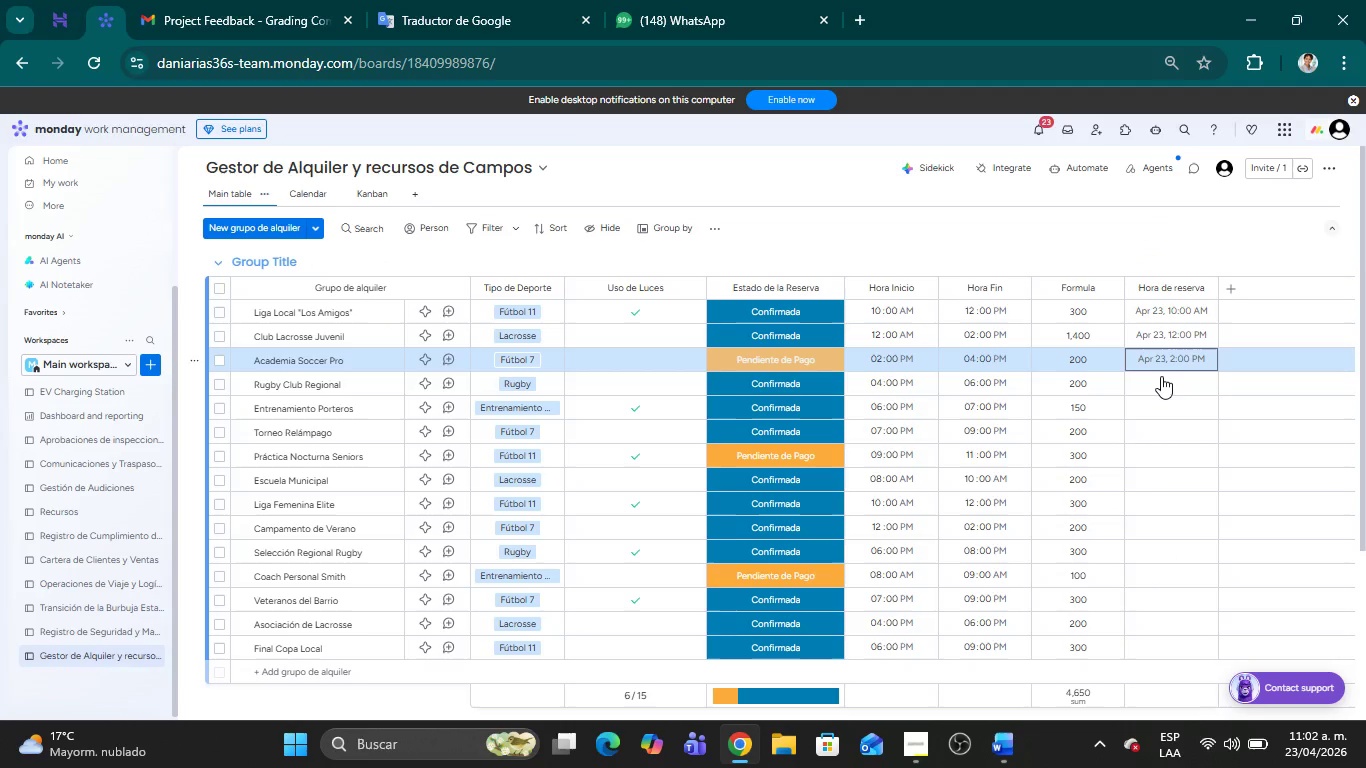 
left_click([1152, 382])
 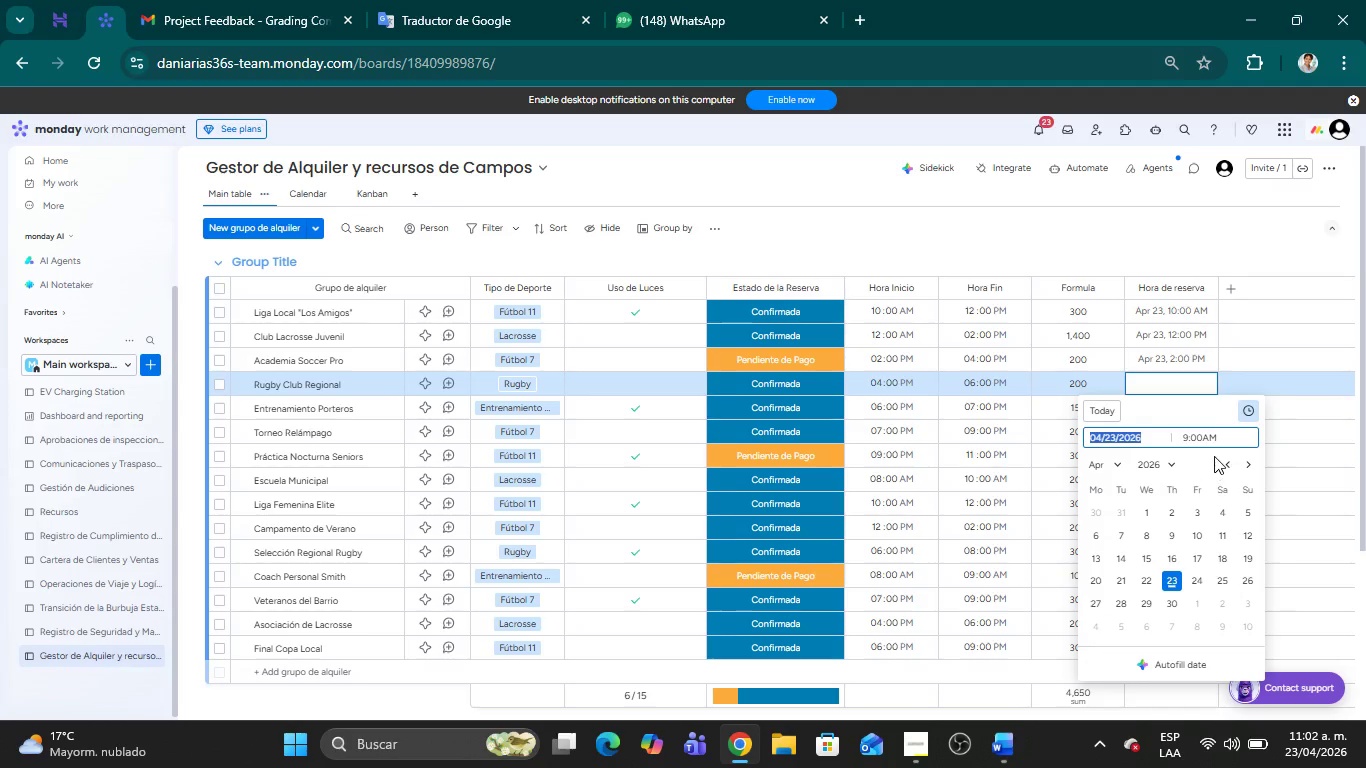 
left_click([1183, 434])
 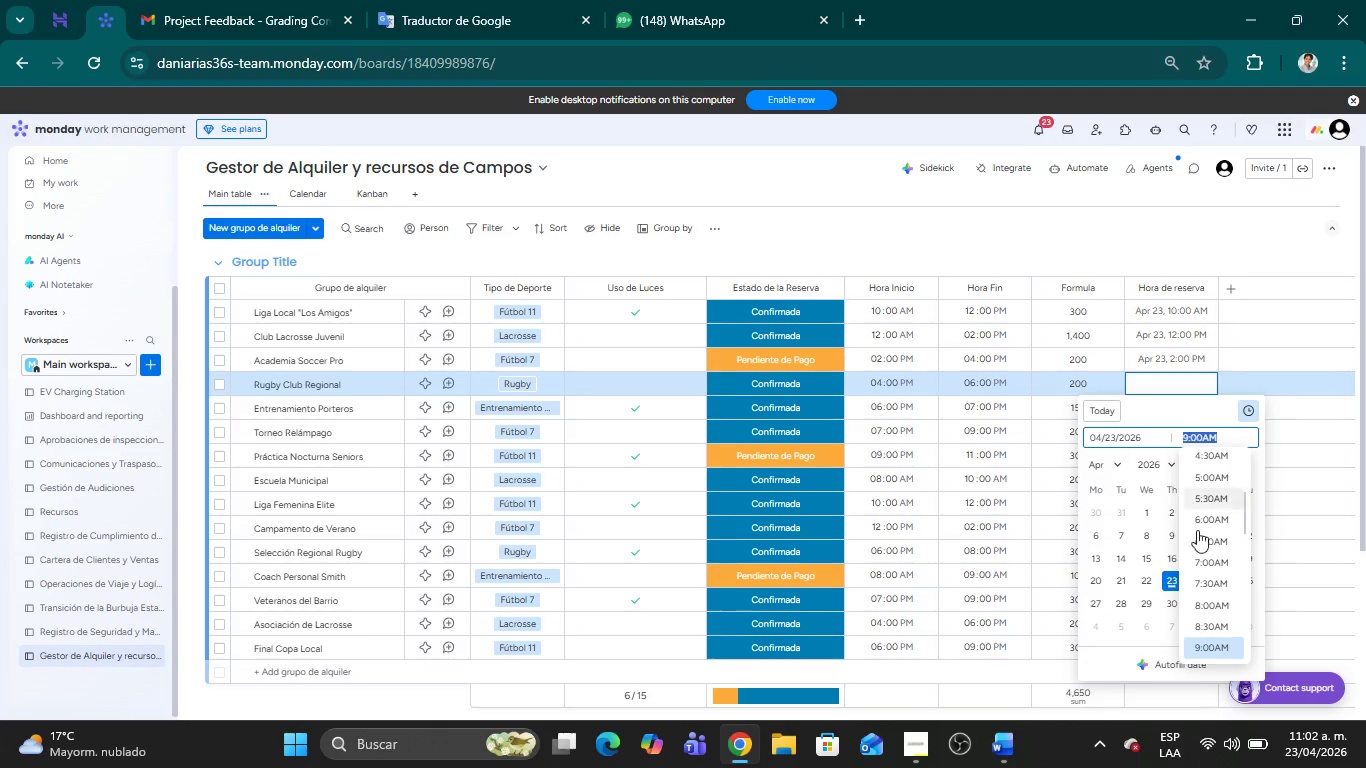 
scroll: coordinate [1214, 544], scroll_direction: down, amount: 3.0
 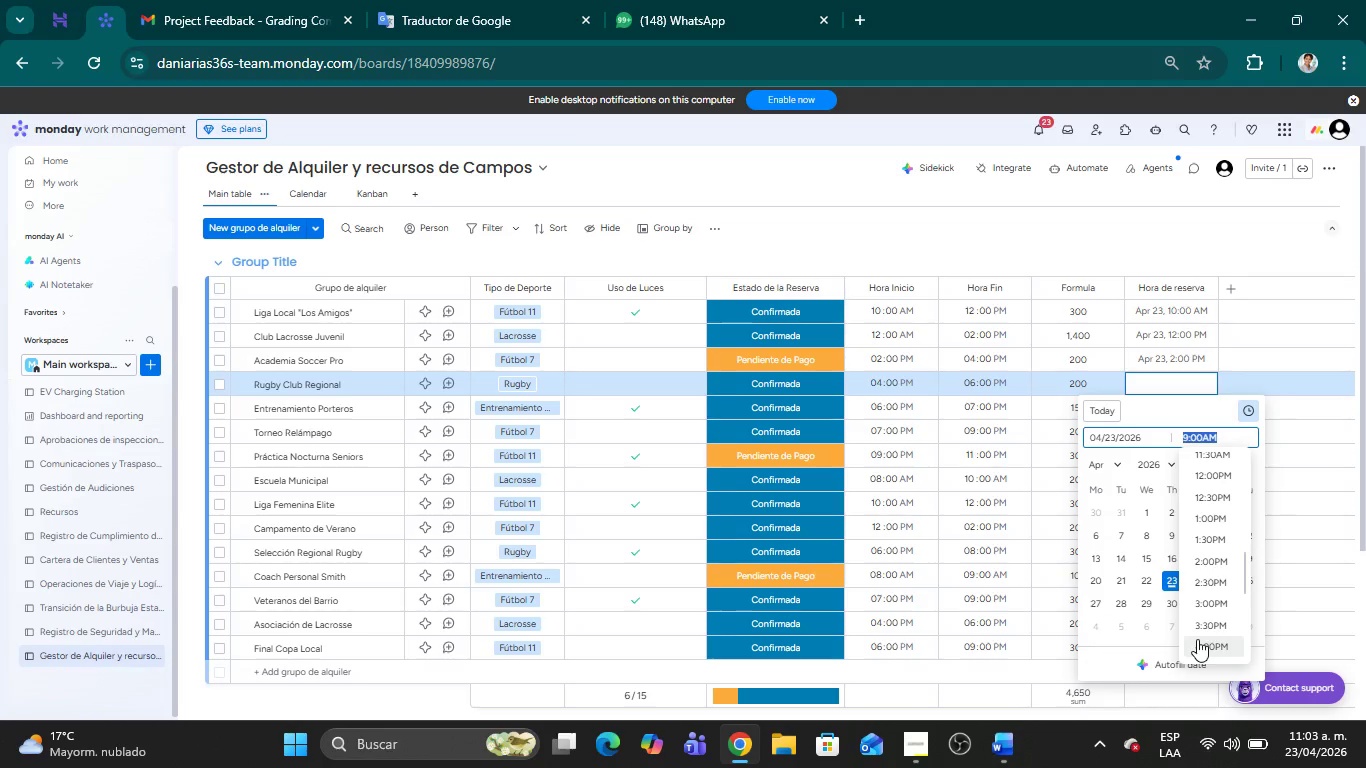 
left_click([1197, 642])
 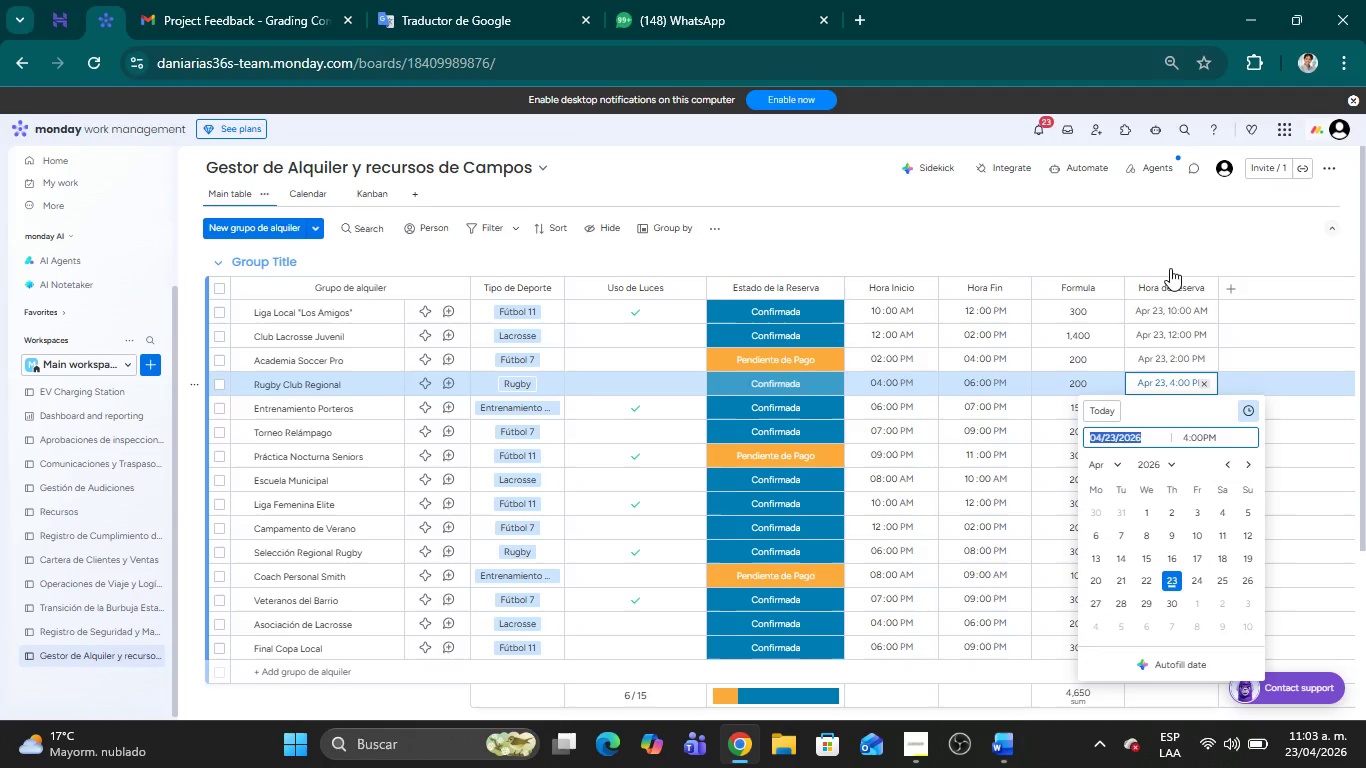 
left_click([1159, 235])
 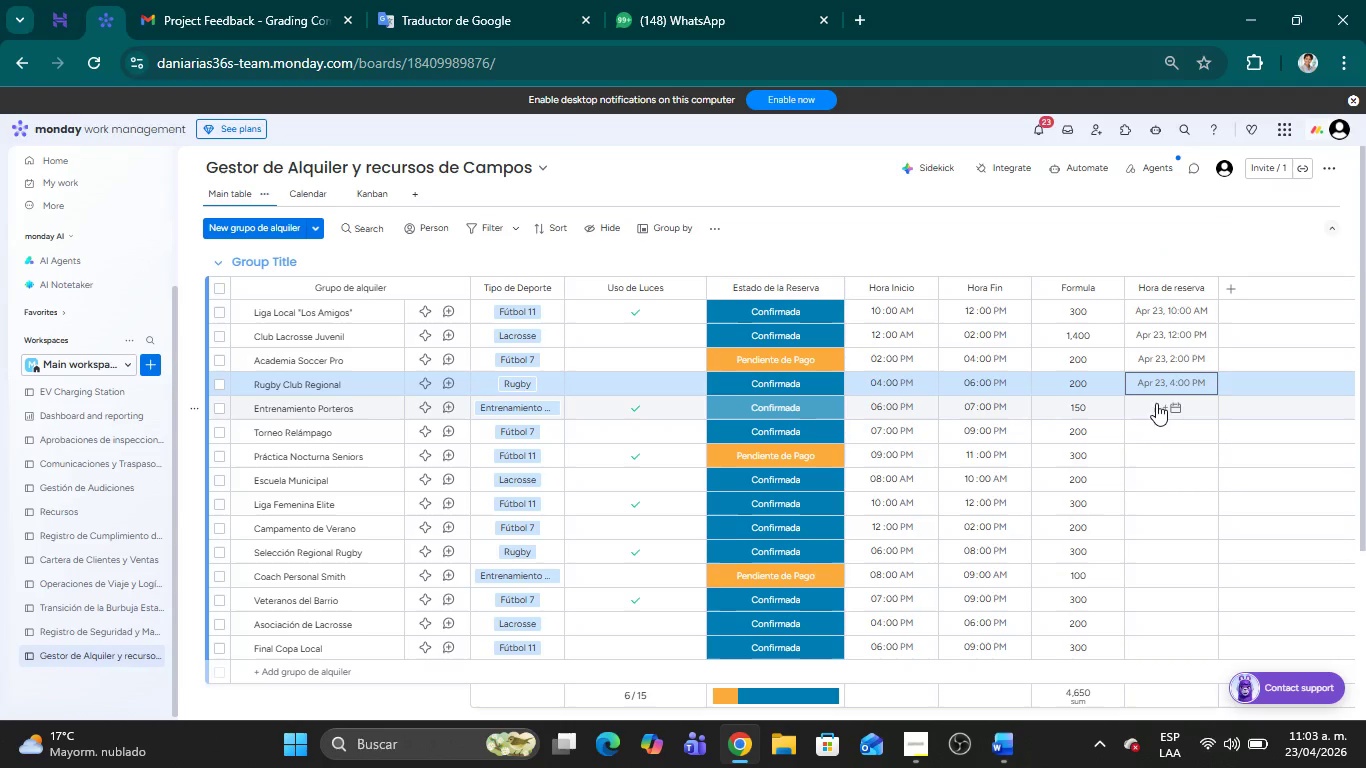 
left_click([1152, 407])
 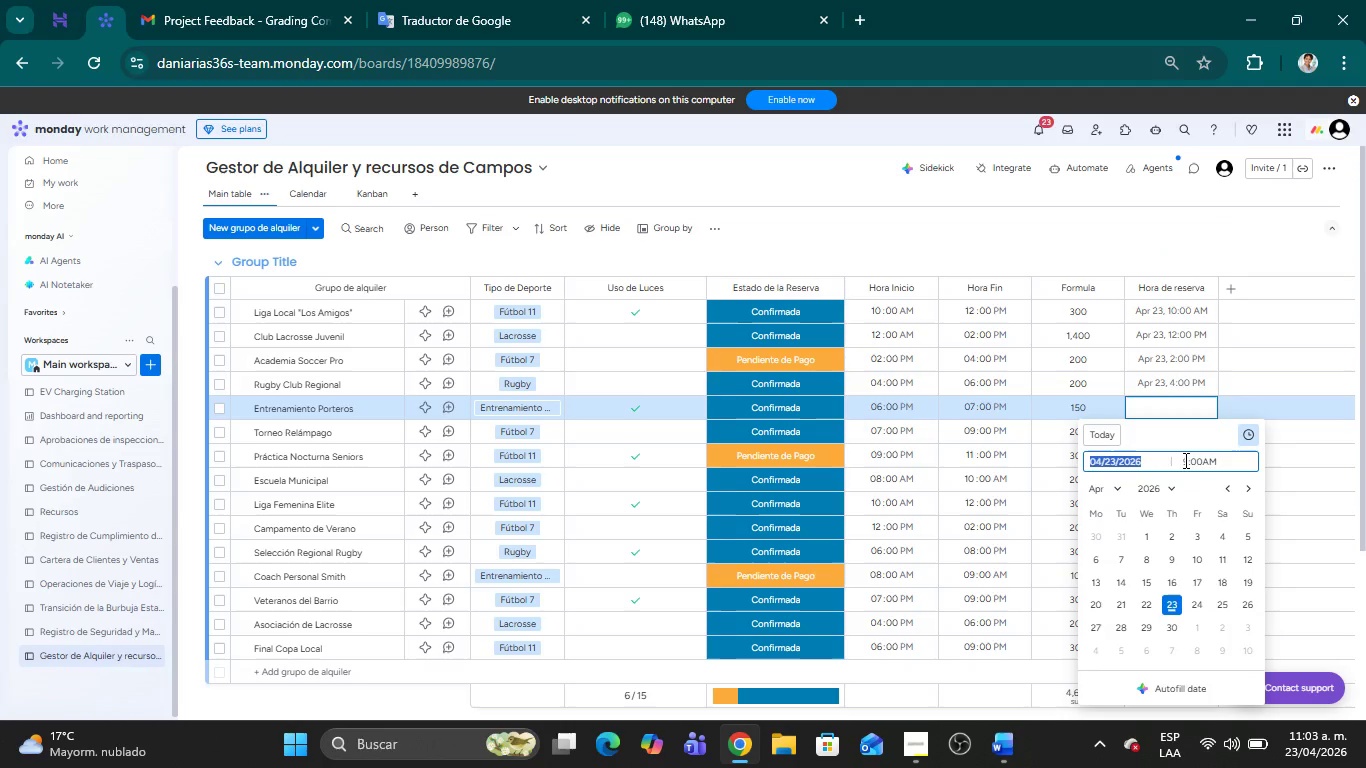 
scroll: coordinate [1215, 570], scroll_direction: down, amount: 5.0
 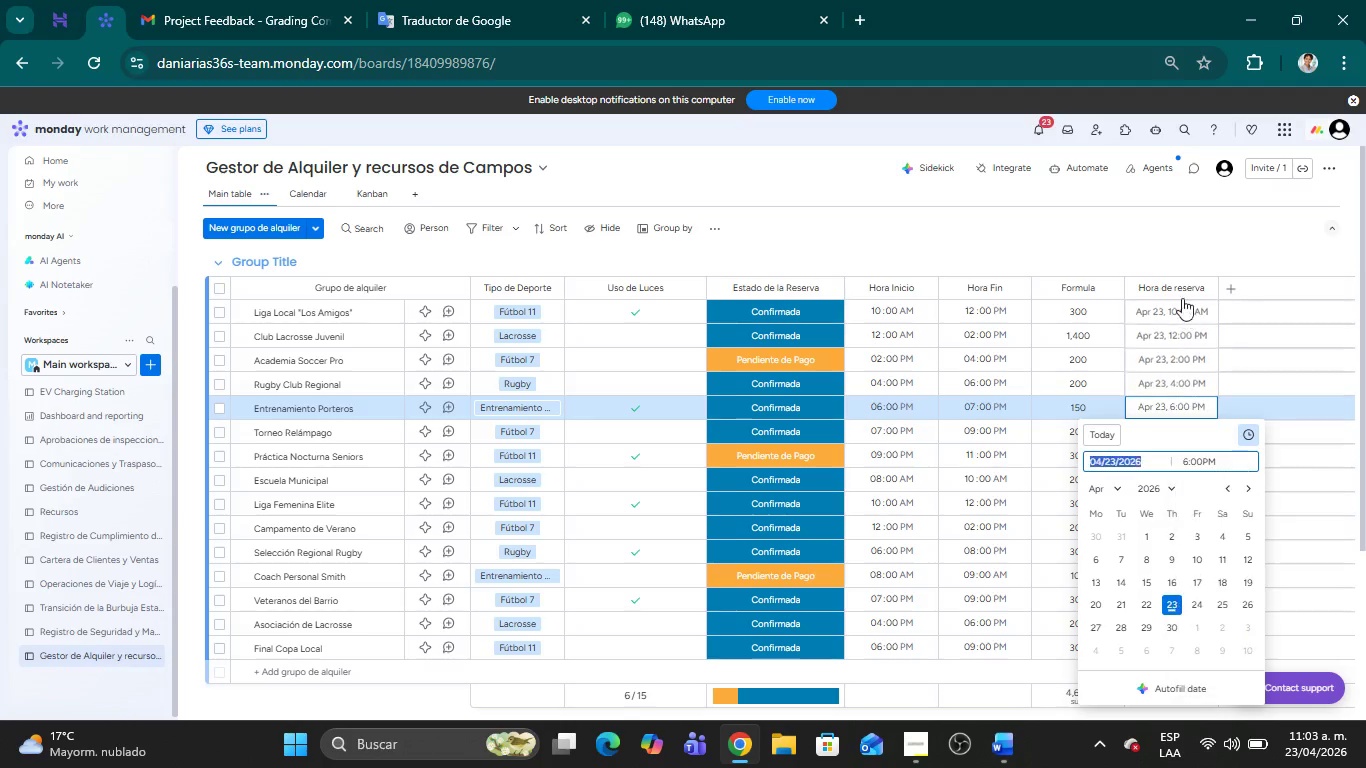 
left_click([1163, 232])
 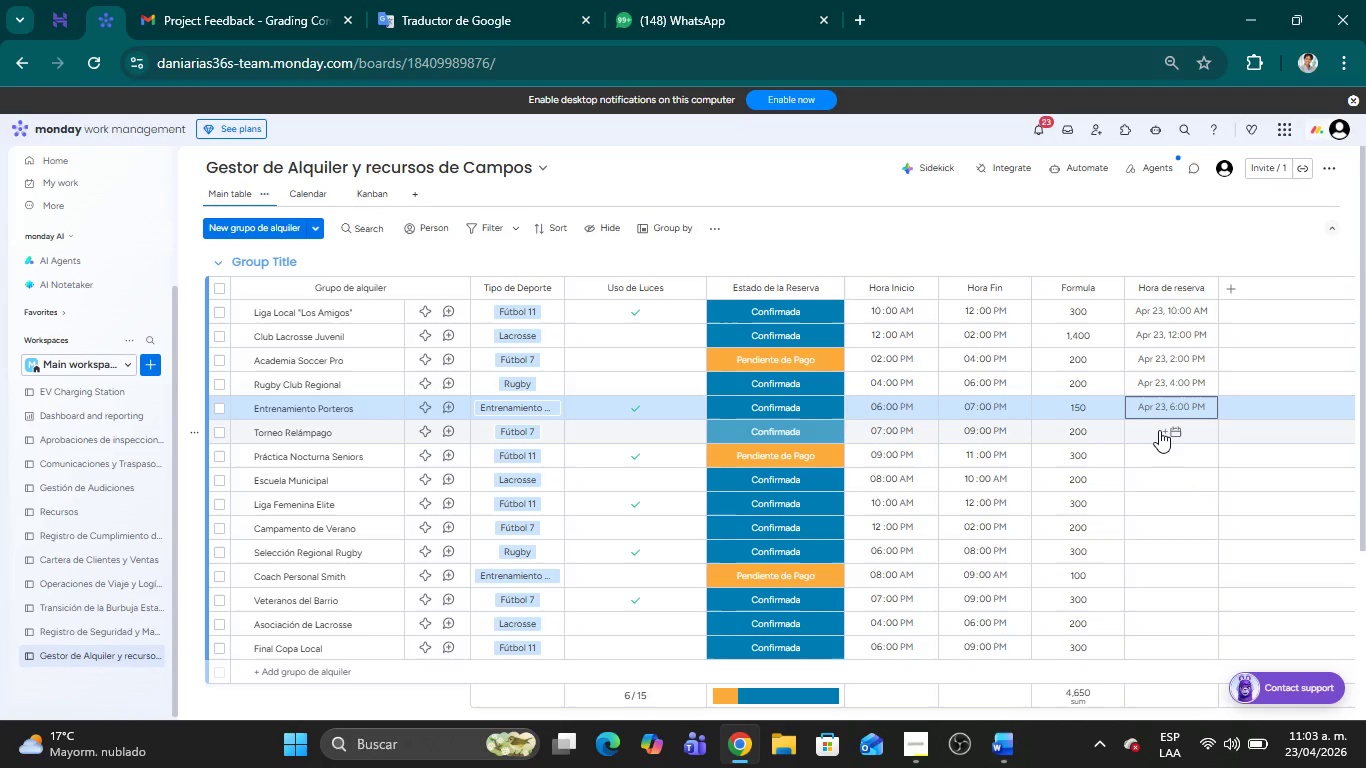 
left_click([1157, 430])
 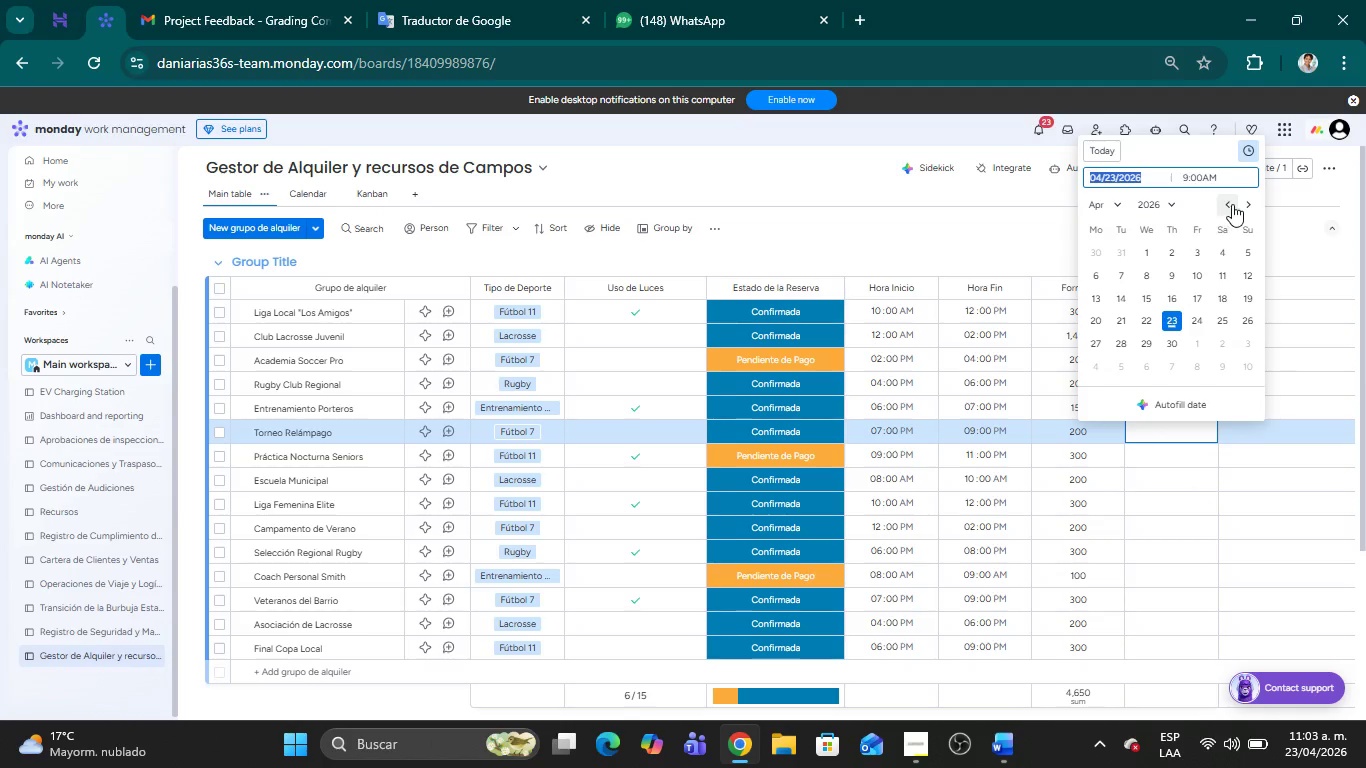 
left_click([1197, 173])
 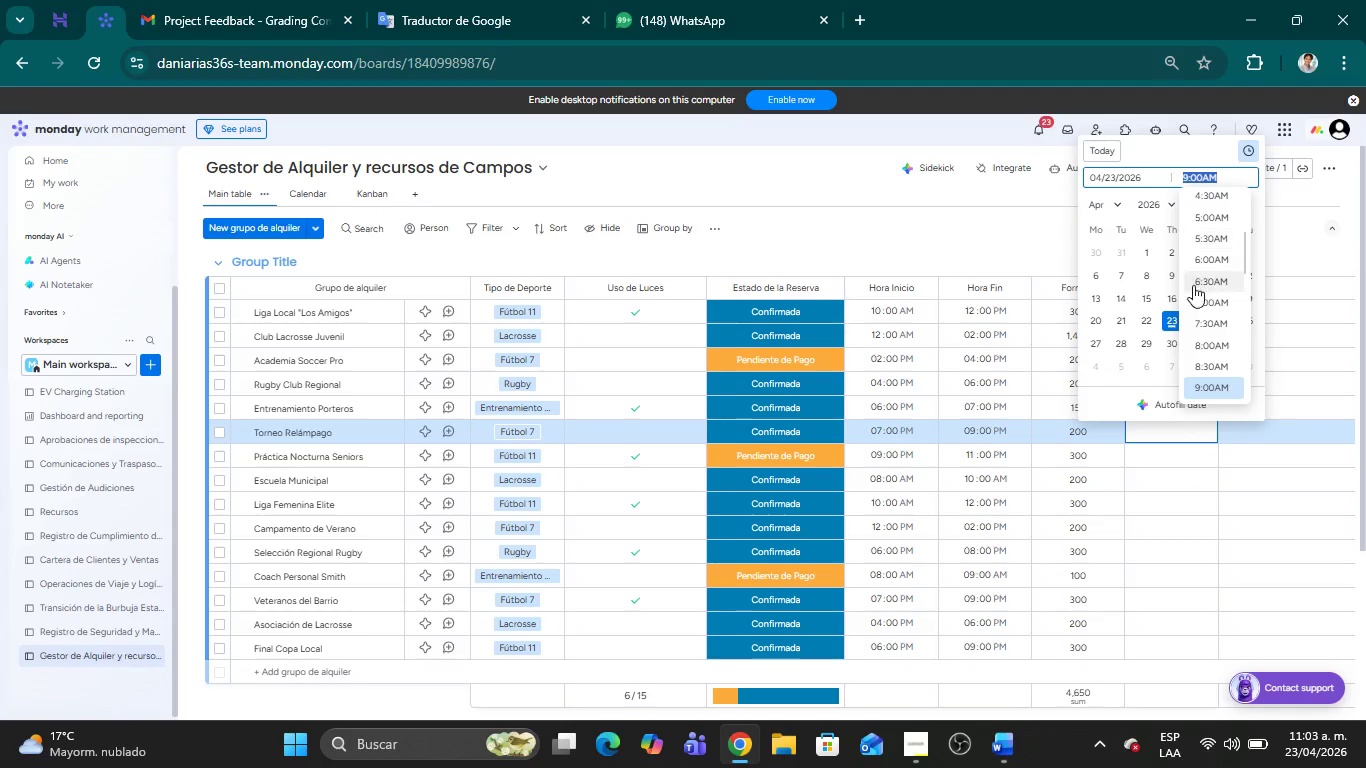 
scroll: coordinate [1223, 307], scroll_direction: down, amount: 4.0
 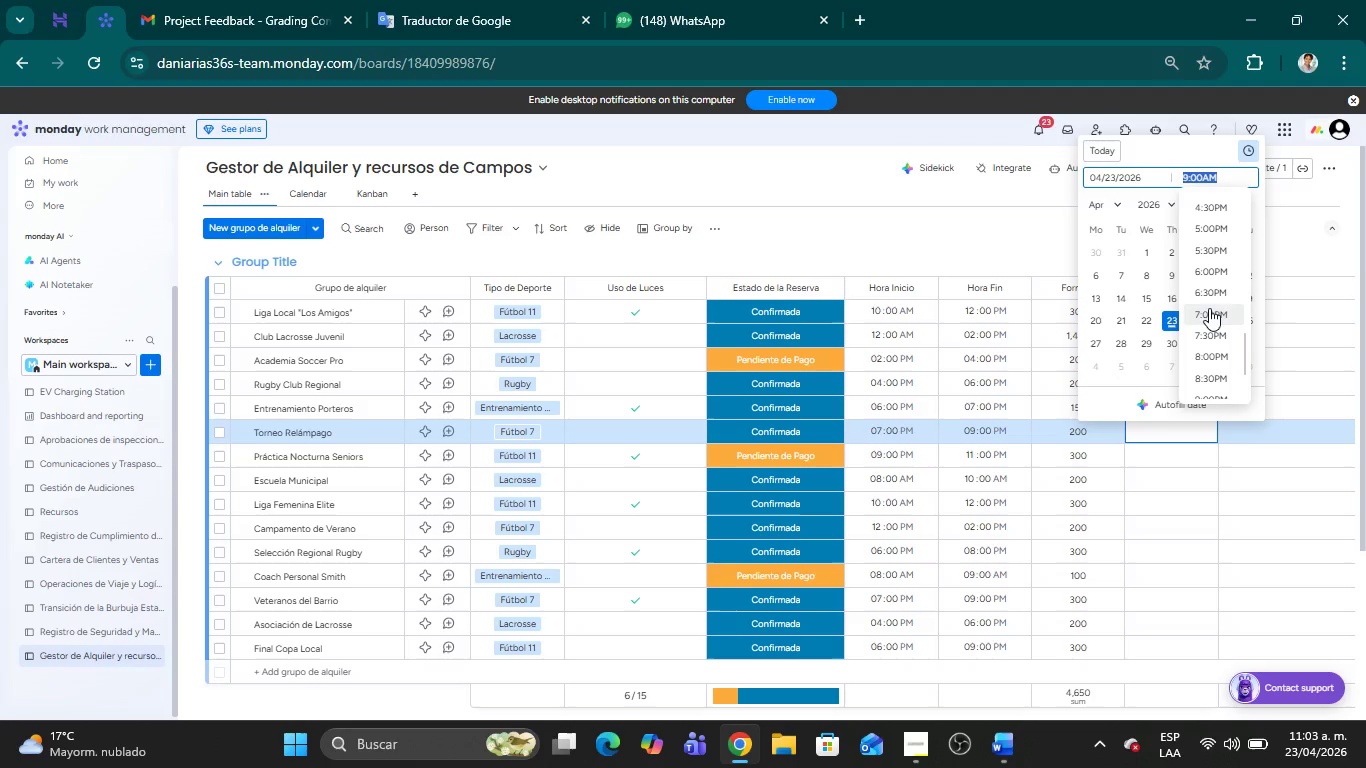 
left_click([1201, 314])
 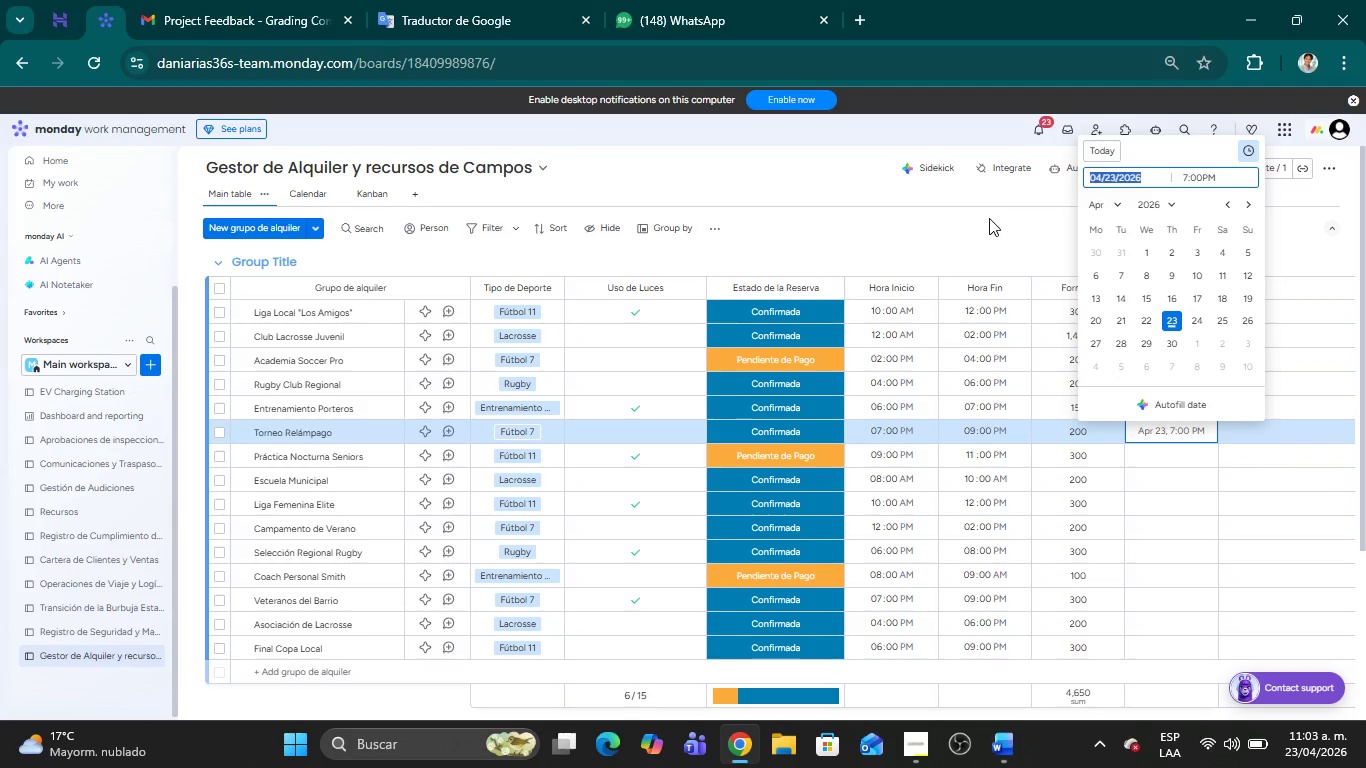 
left_click([986, 220])
 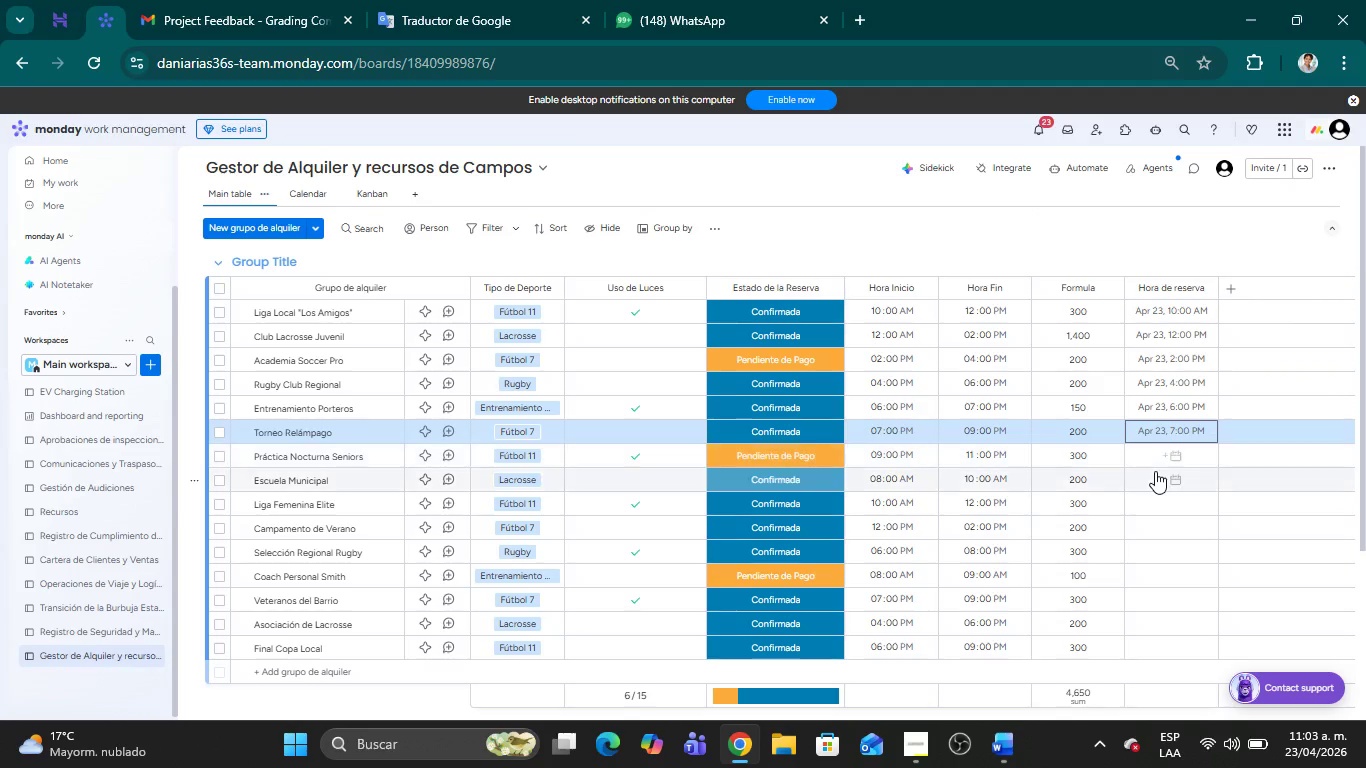 
left_click([1151, 456])
 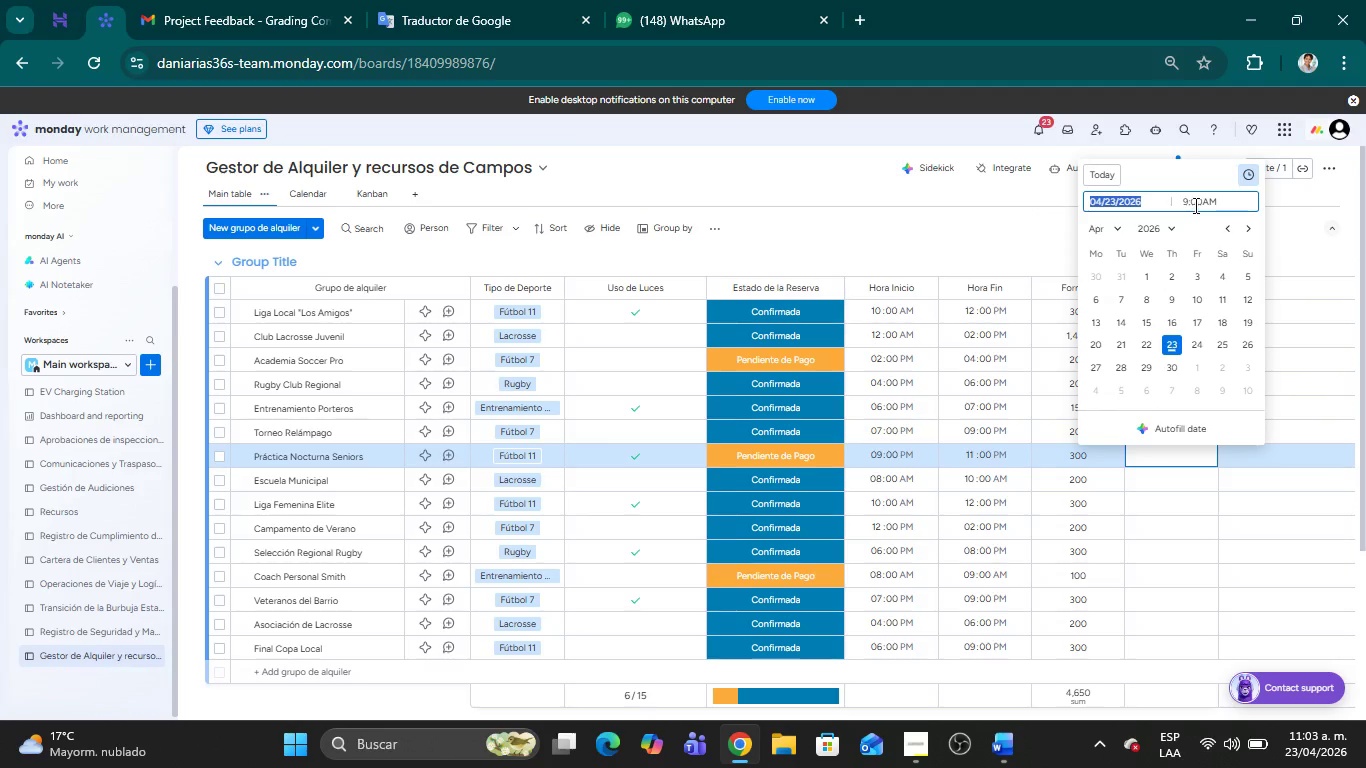 
left_click([1194, 202])
 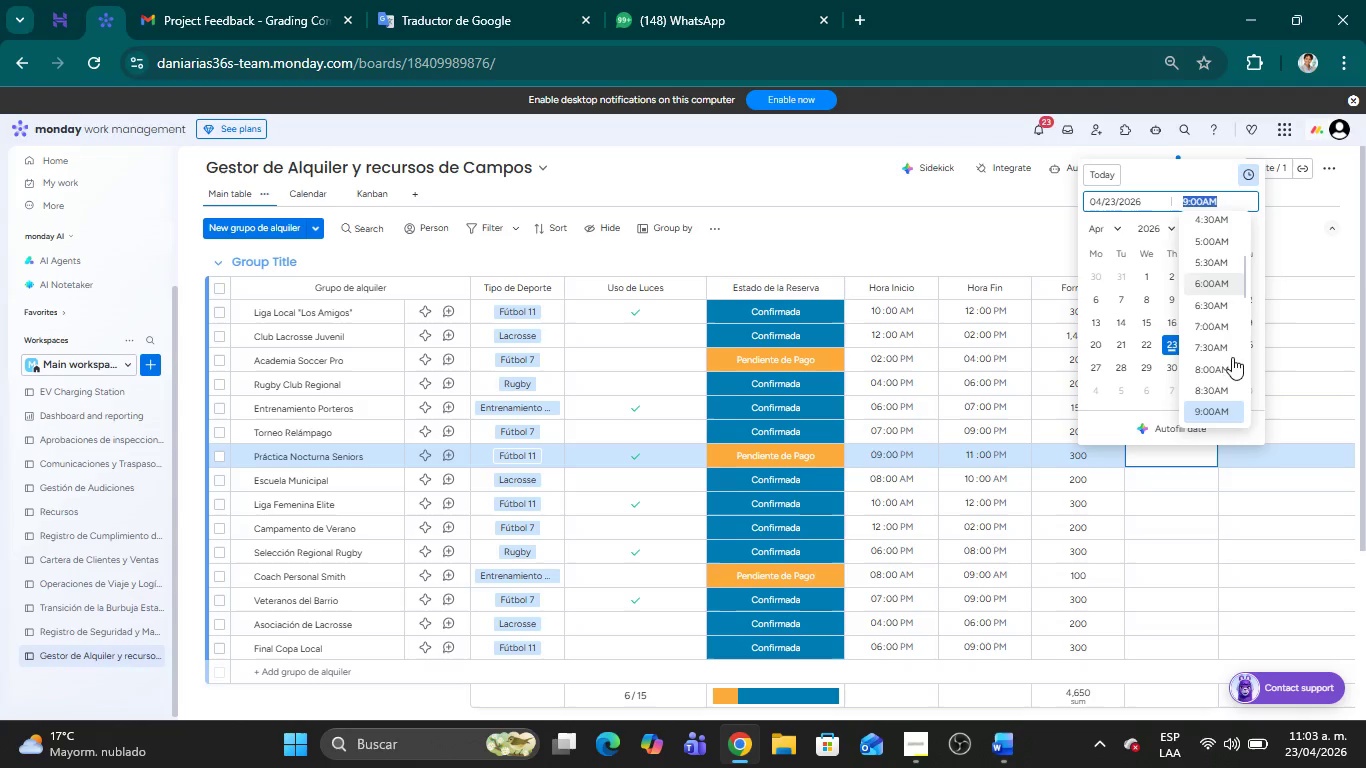 
scroll: coordinate [1223, 351], scroll_direction: down, amount: 11.0
 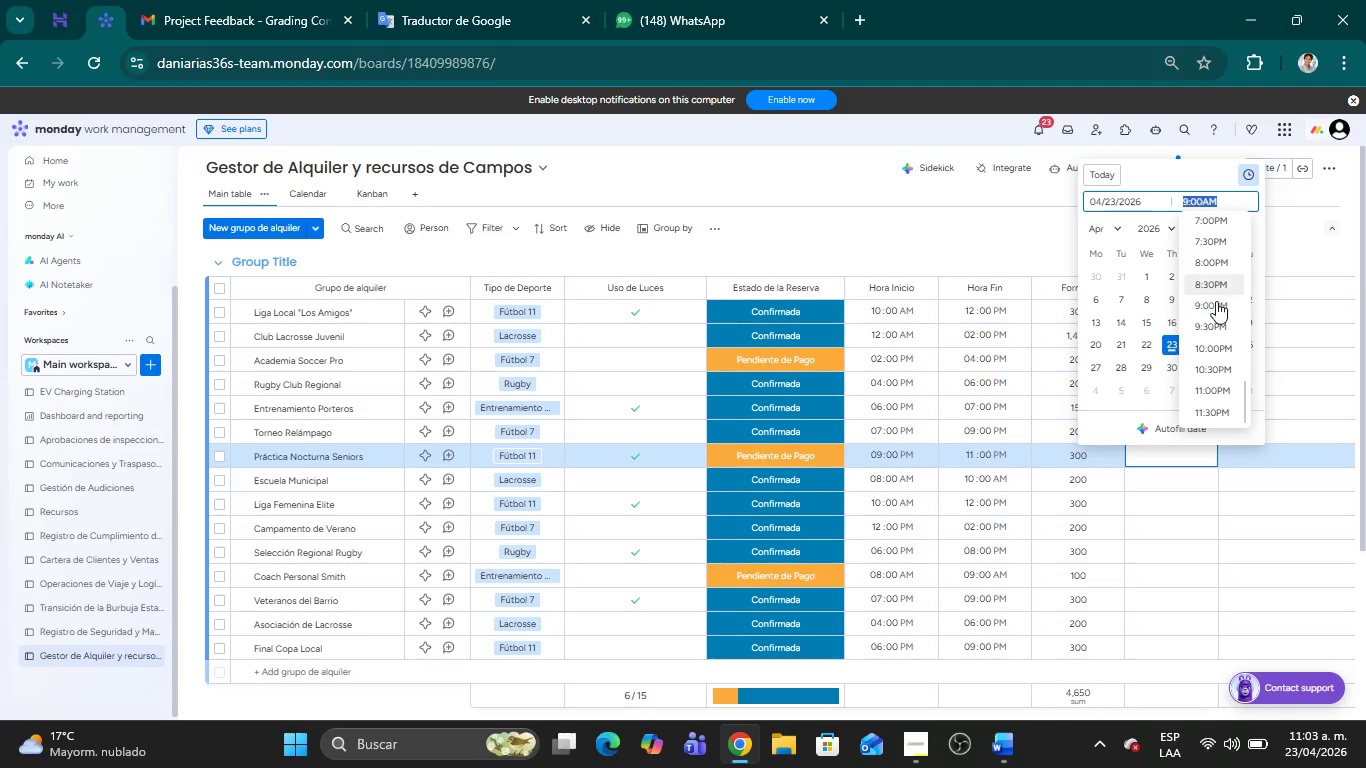 
left_click([1209, 305])
 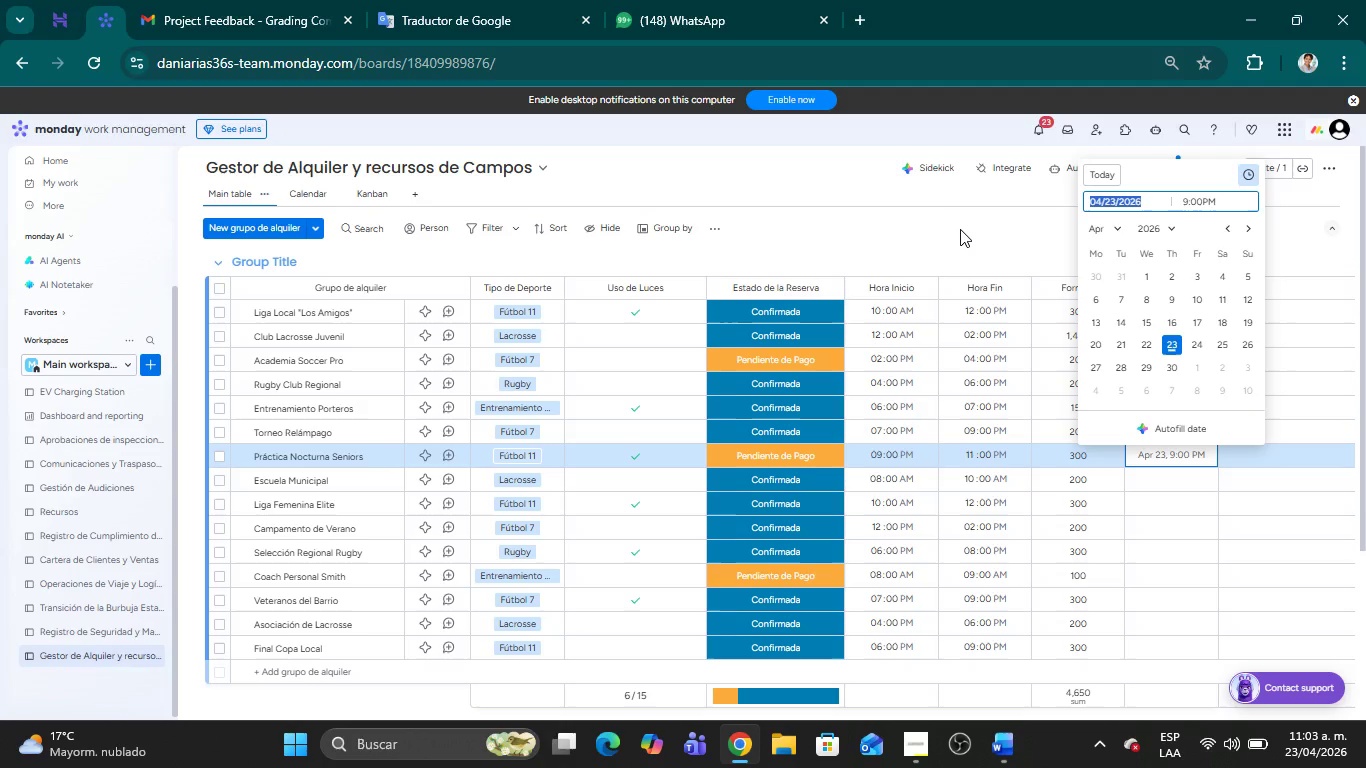 
left_click([959, 219])
 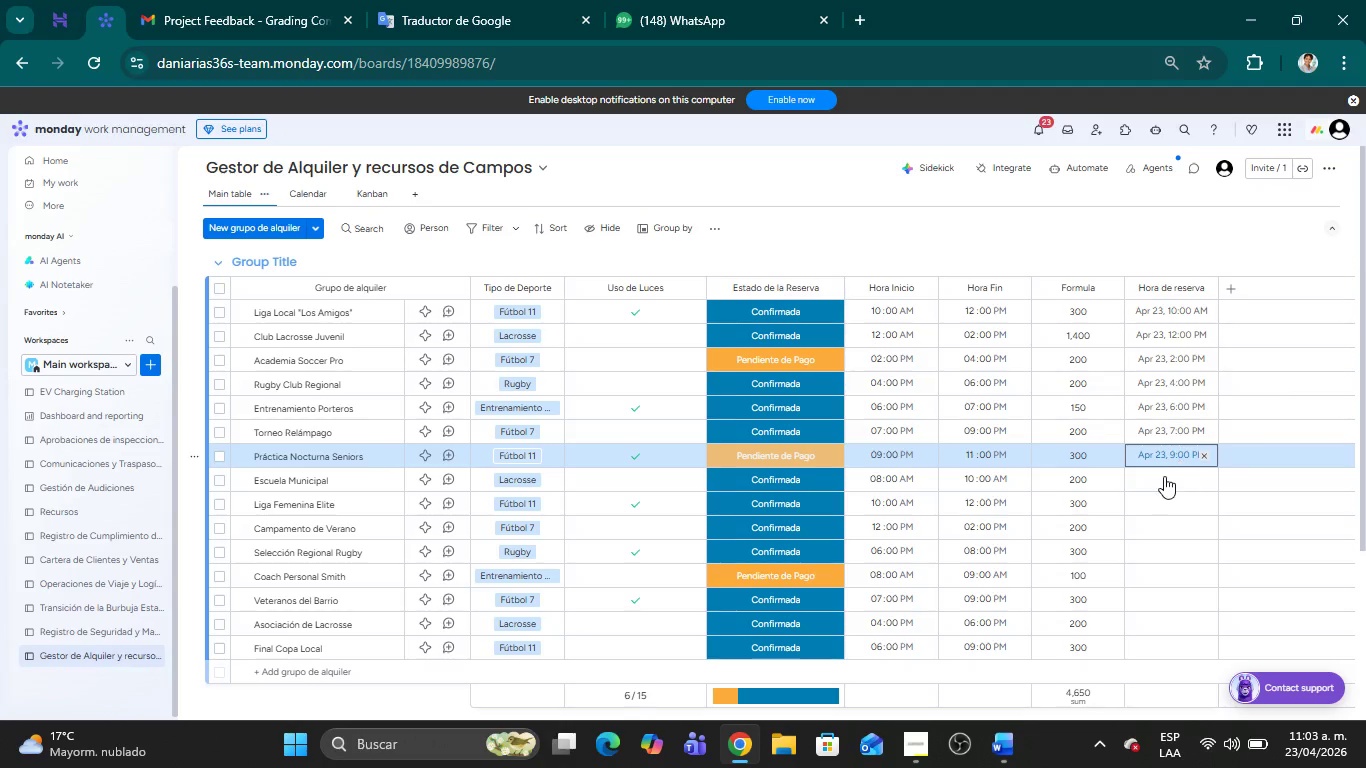 
left_click([1160, 474])
 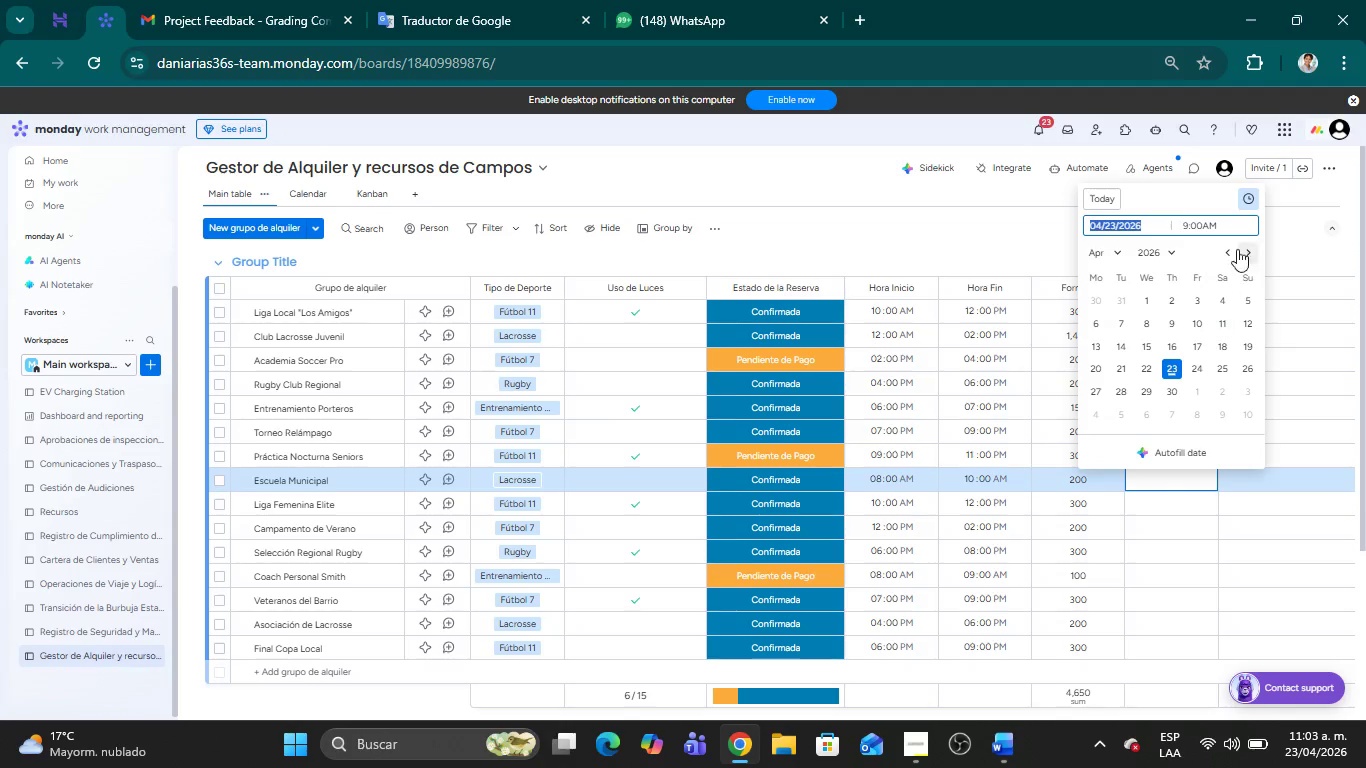 
left_click([1199, 223])
 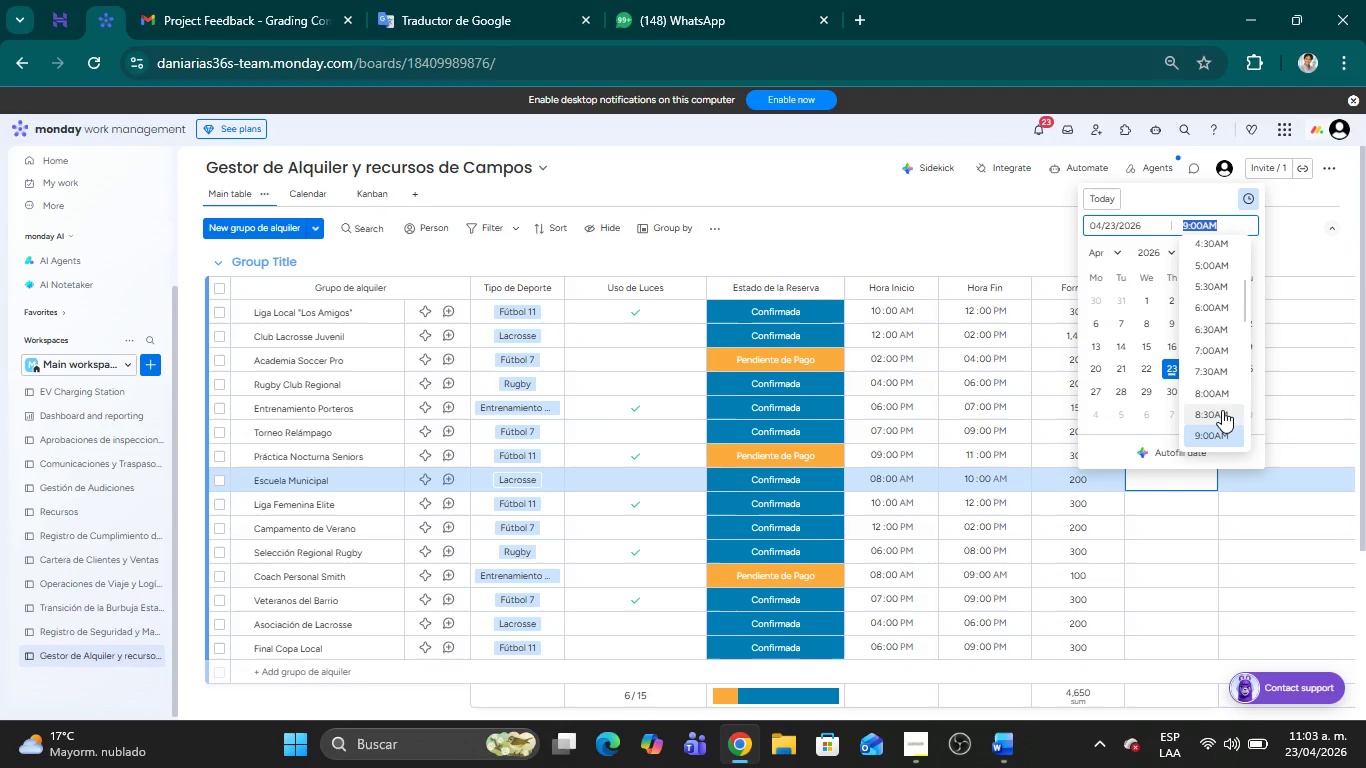 
left_click([1212, 396])
 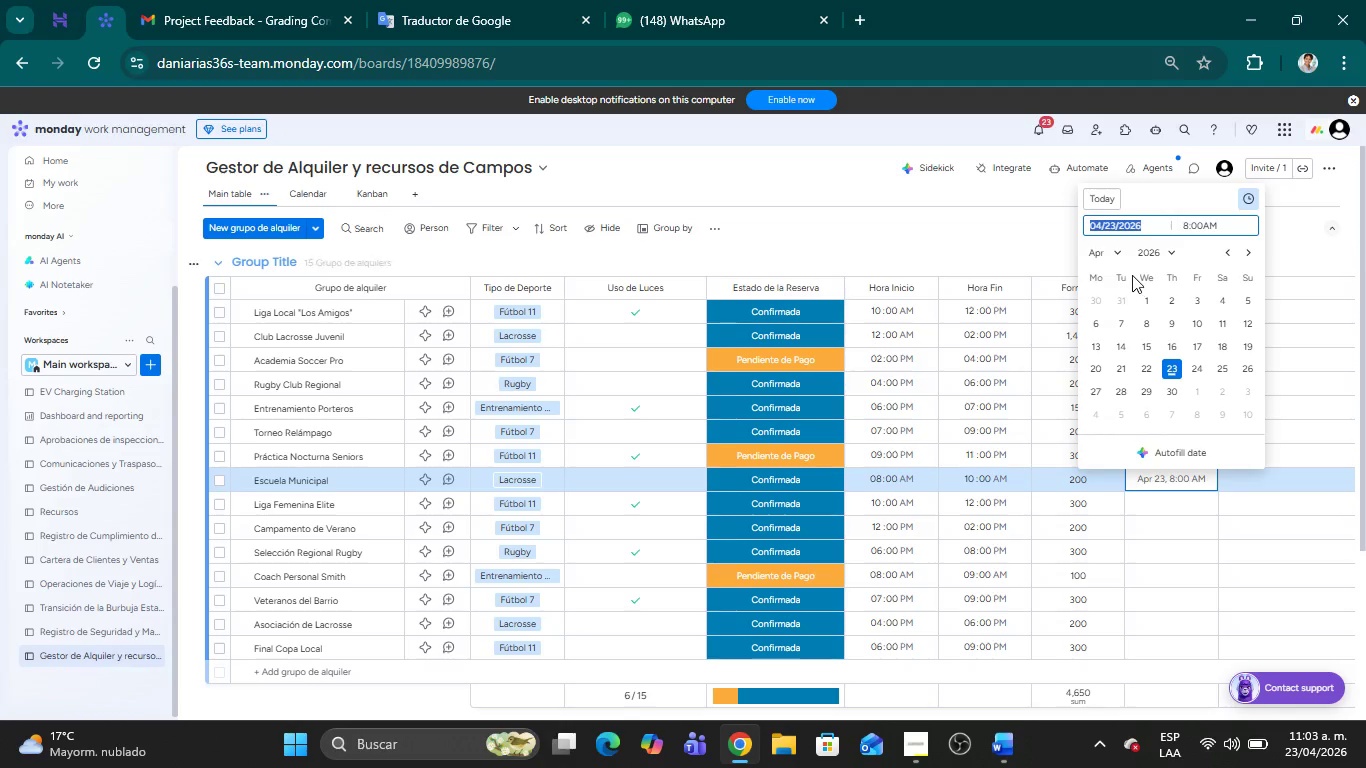 
left_click([1019, 222])
 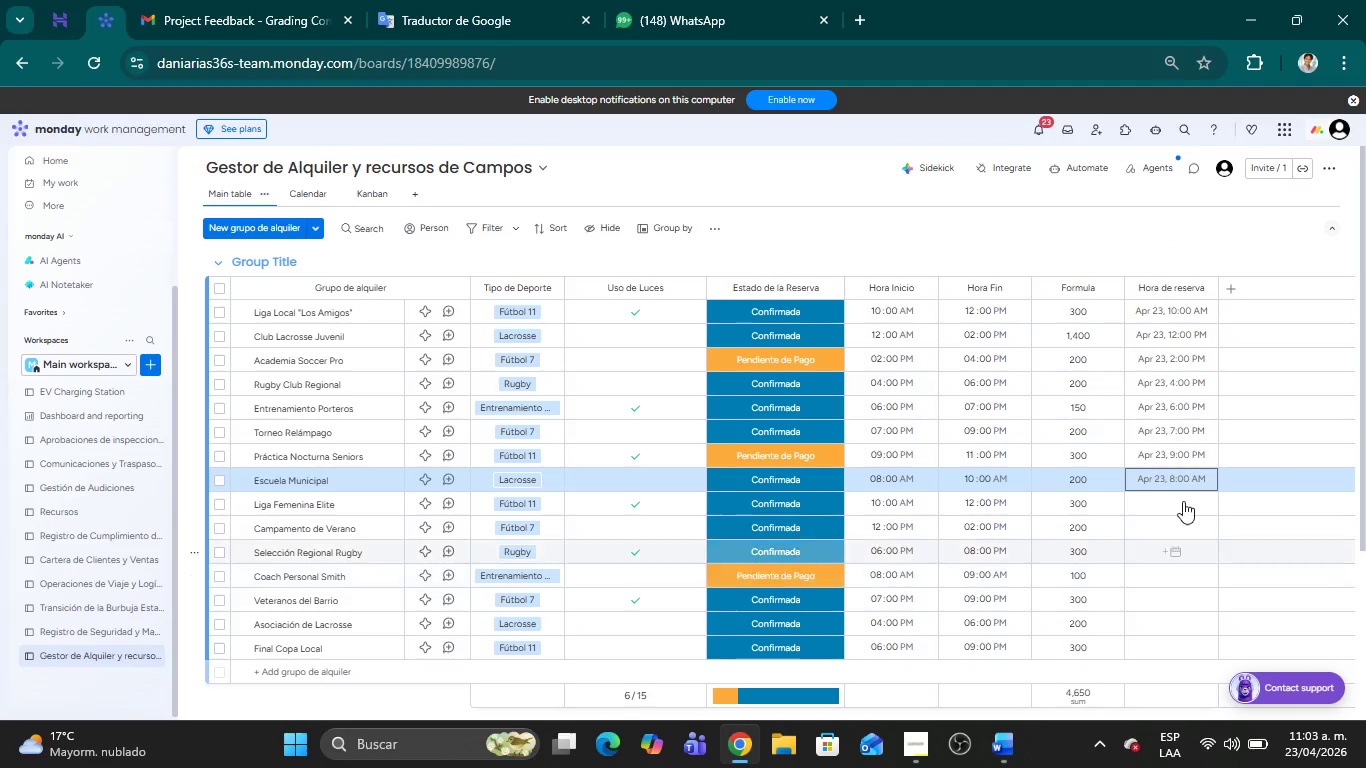 
left_click([1182, 501])
 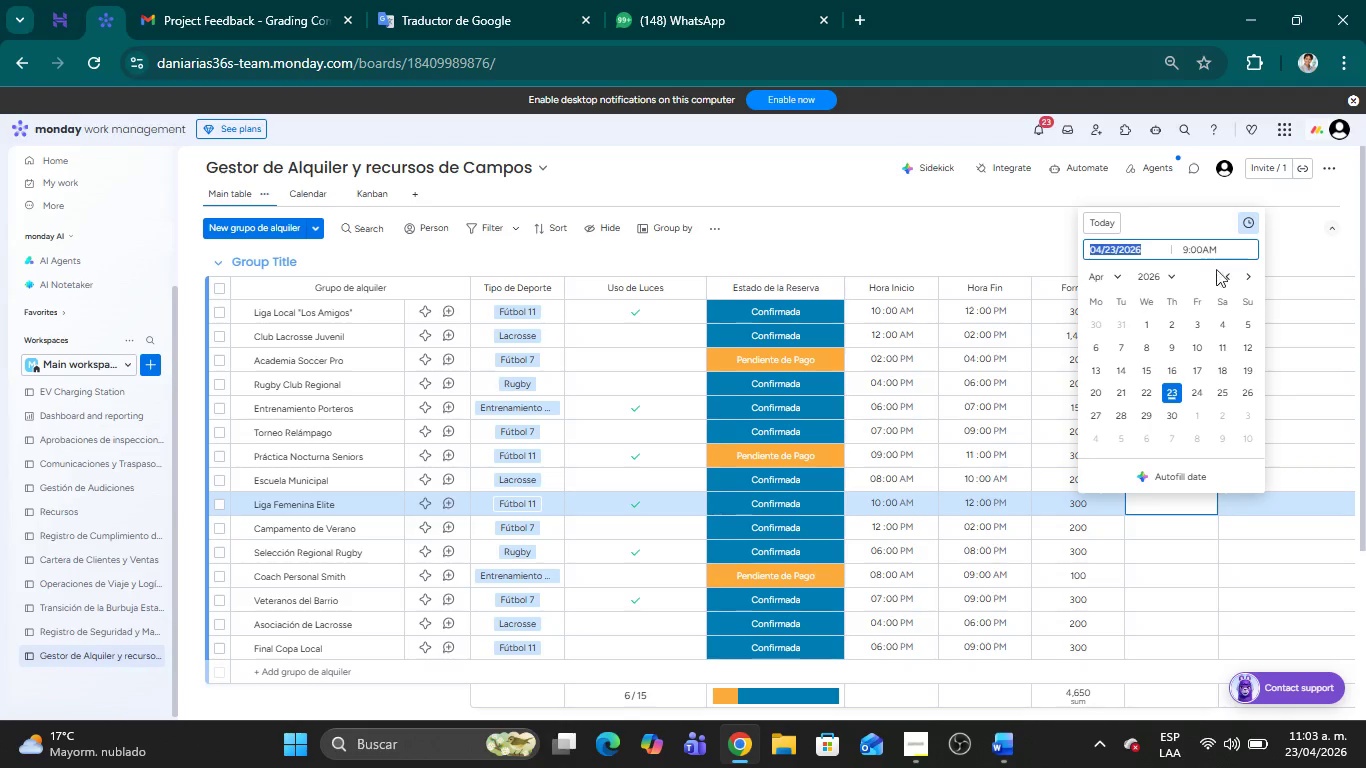 
left_click([1187, 253])
 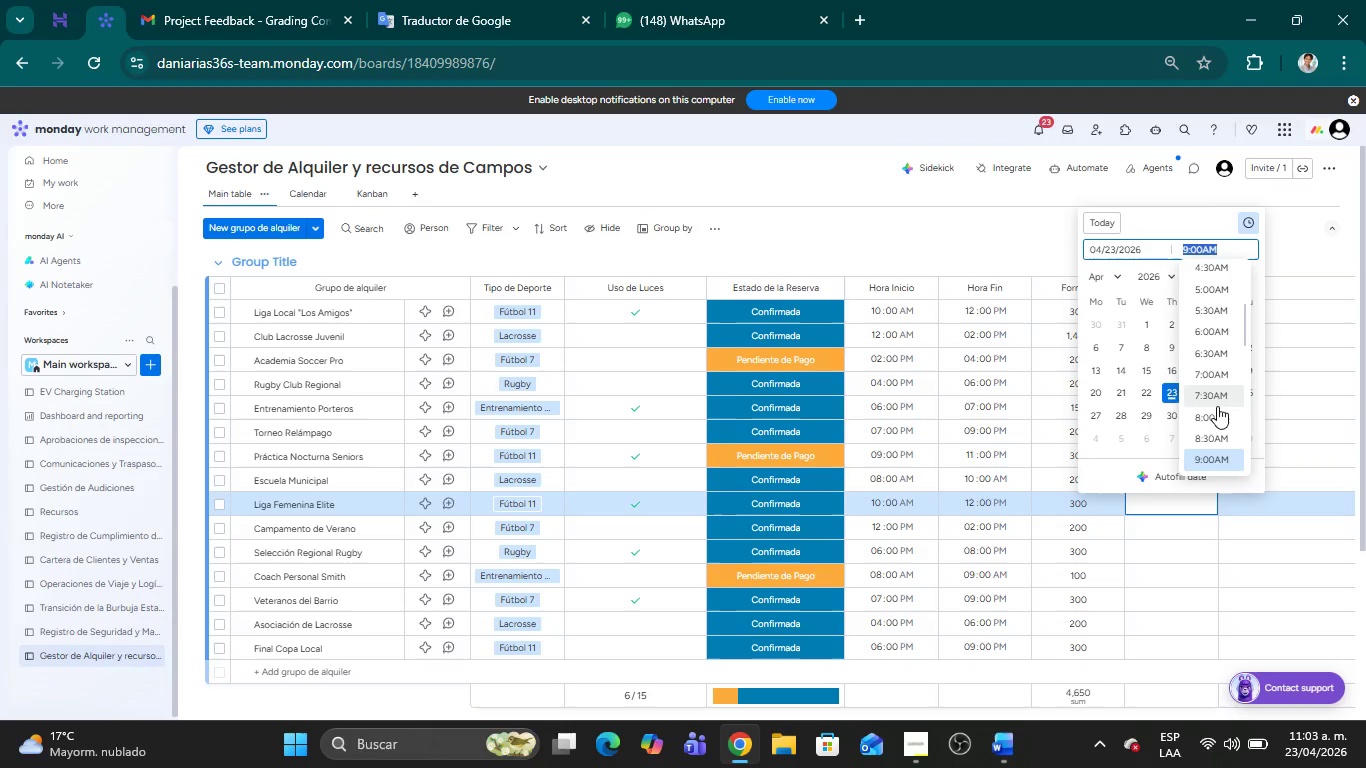 
scroll: coordinate [1216, 422], scroll_direction: down, amount: 1.0
 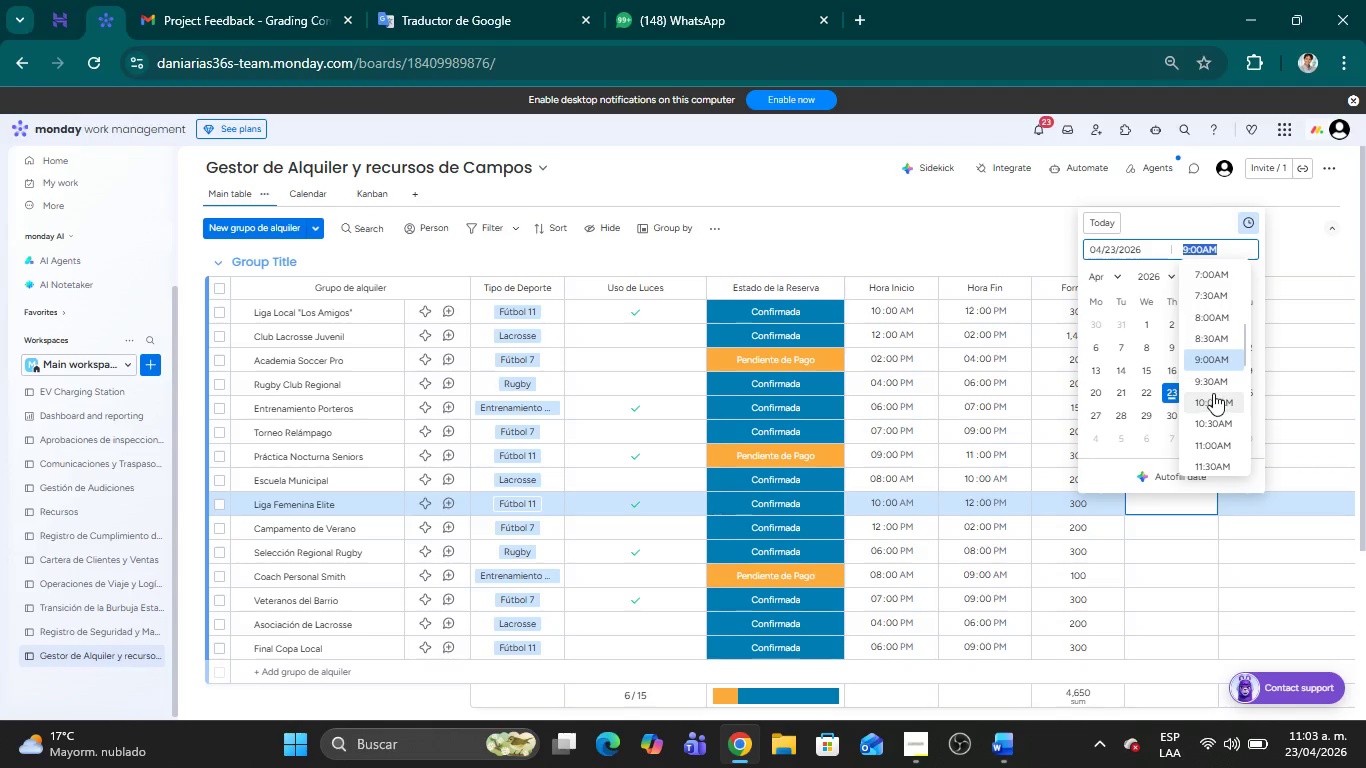 
left_click([1213, 396])
 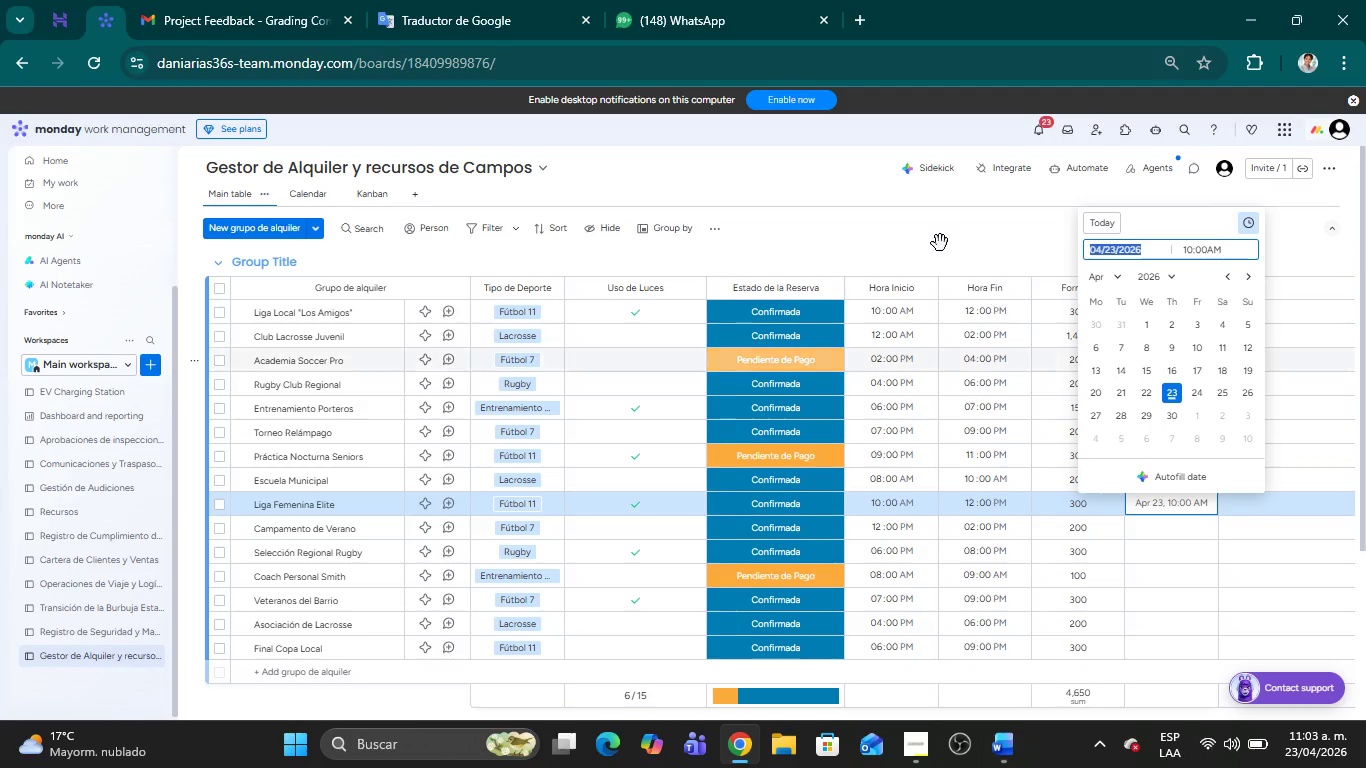 
left_click([934, 231])
 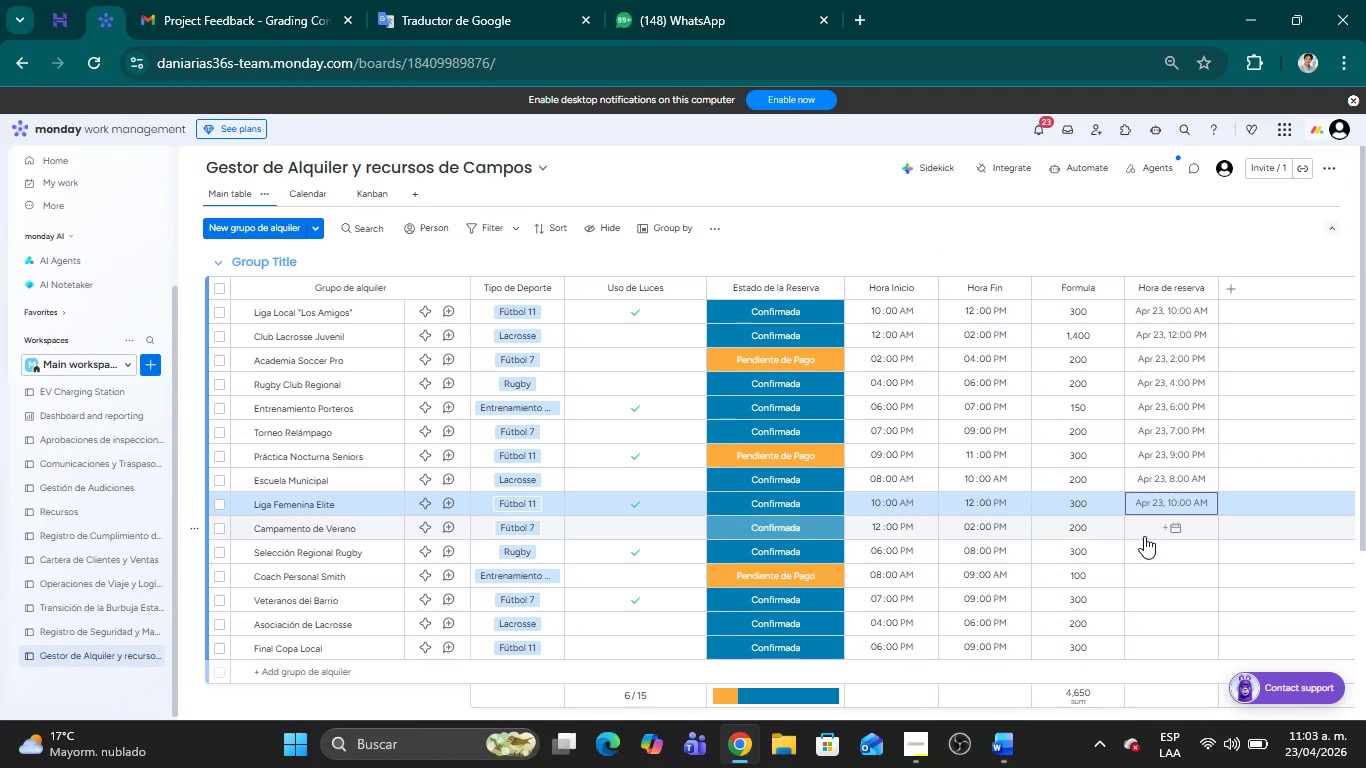 
left_click([1151, 530])
 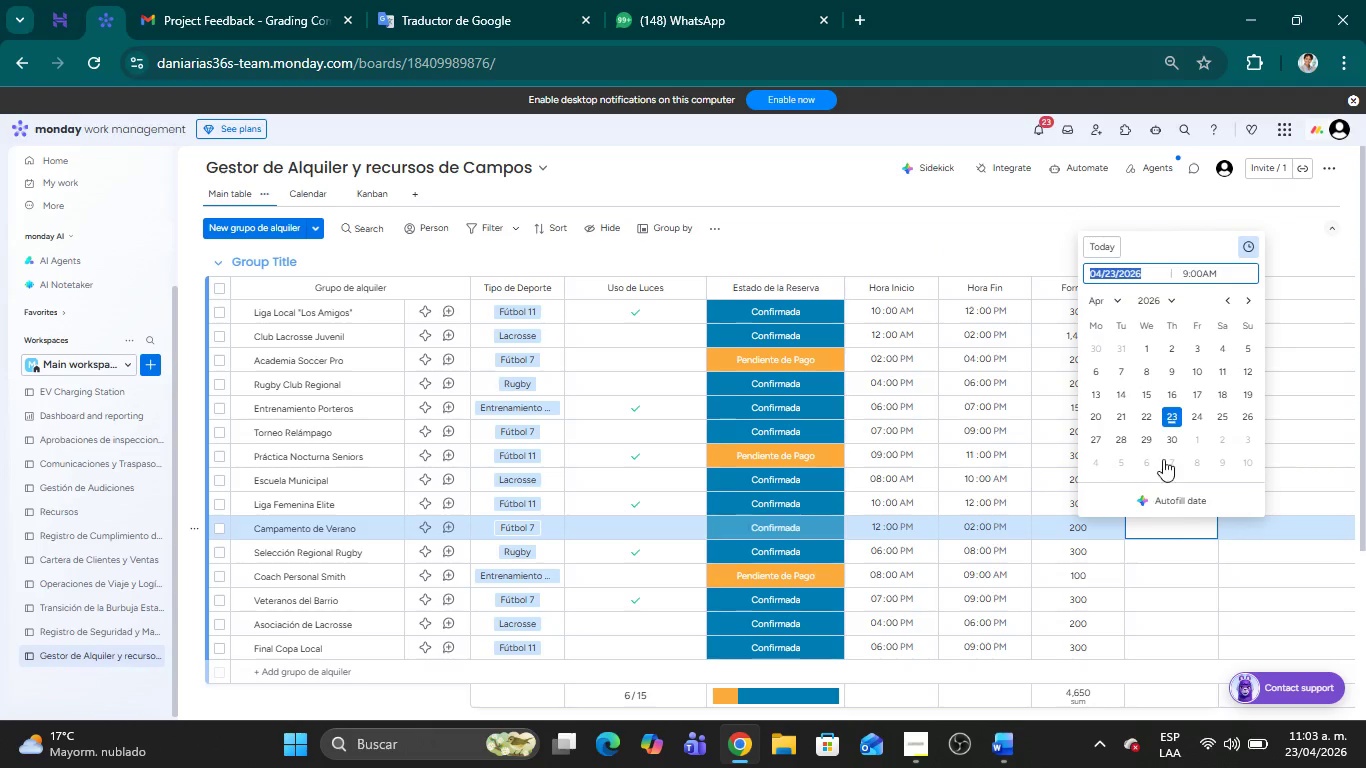 
scroll: coordinate [1217, 463], scroll_direction: down, amount: 3.0
 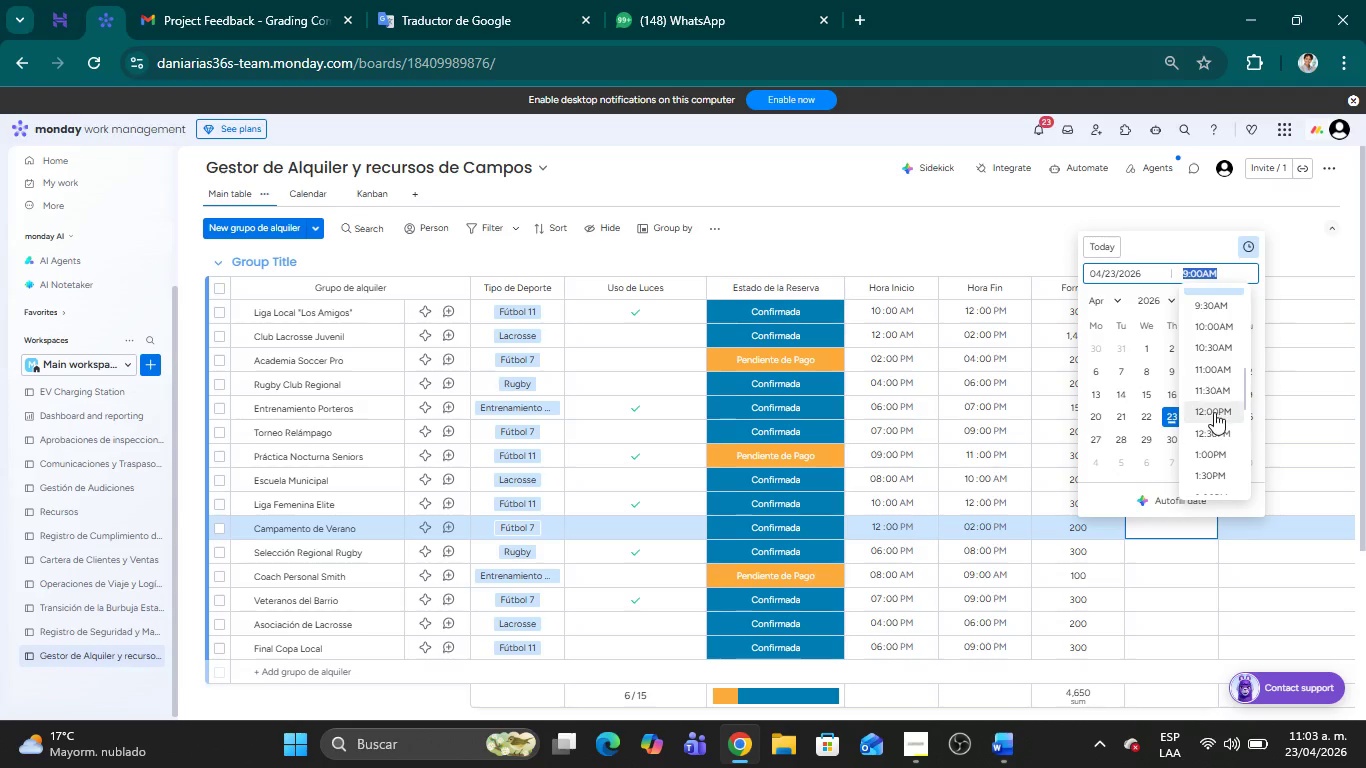 
left_click([1213, 410])
 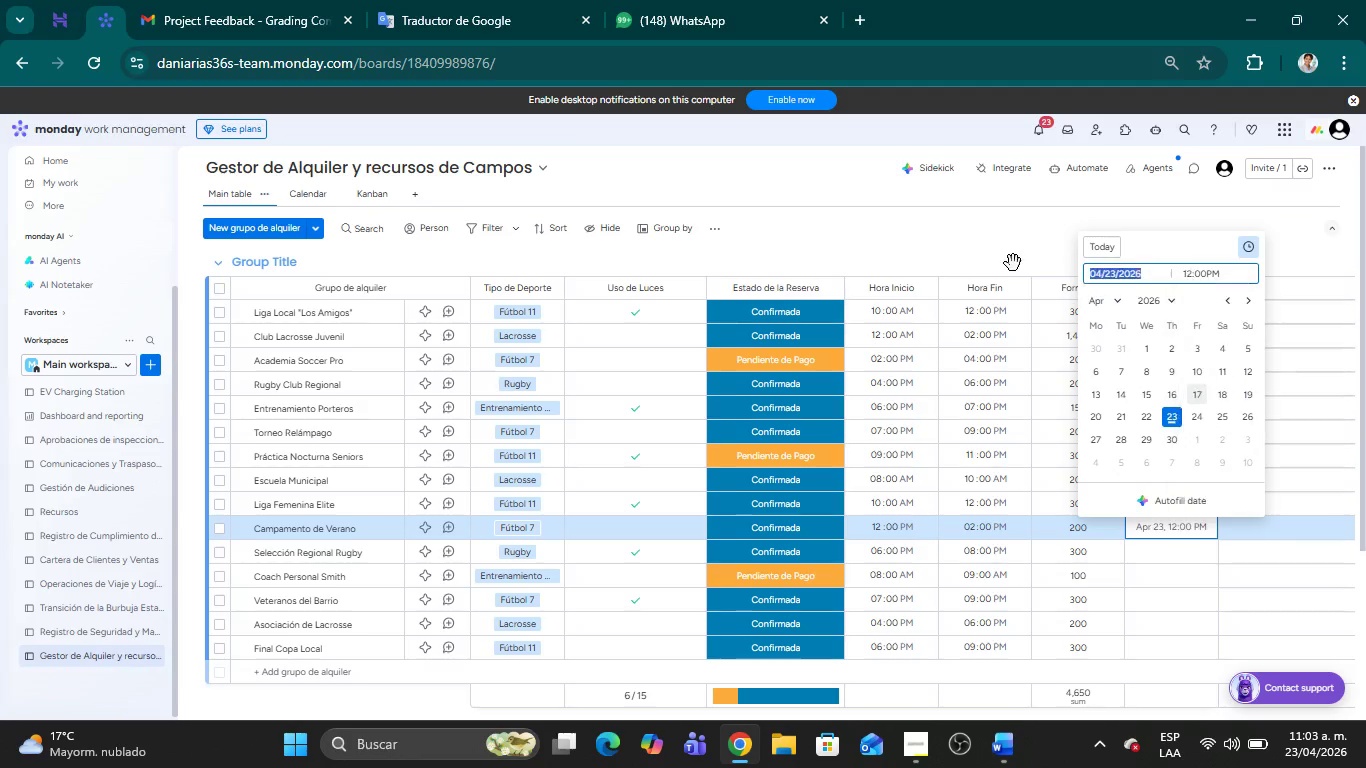 
left_click([999, 254])
 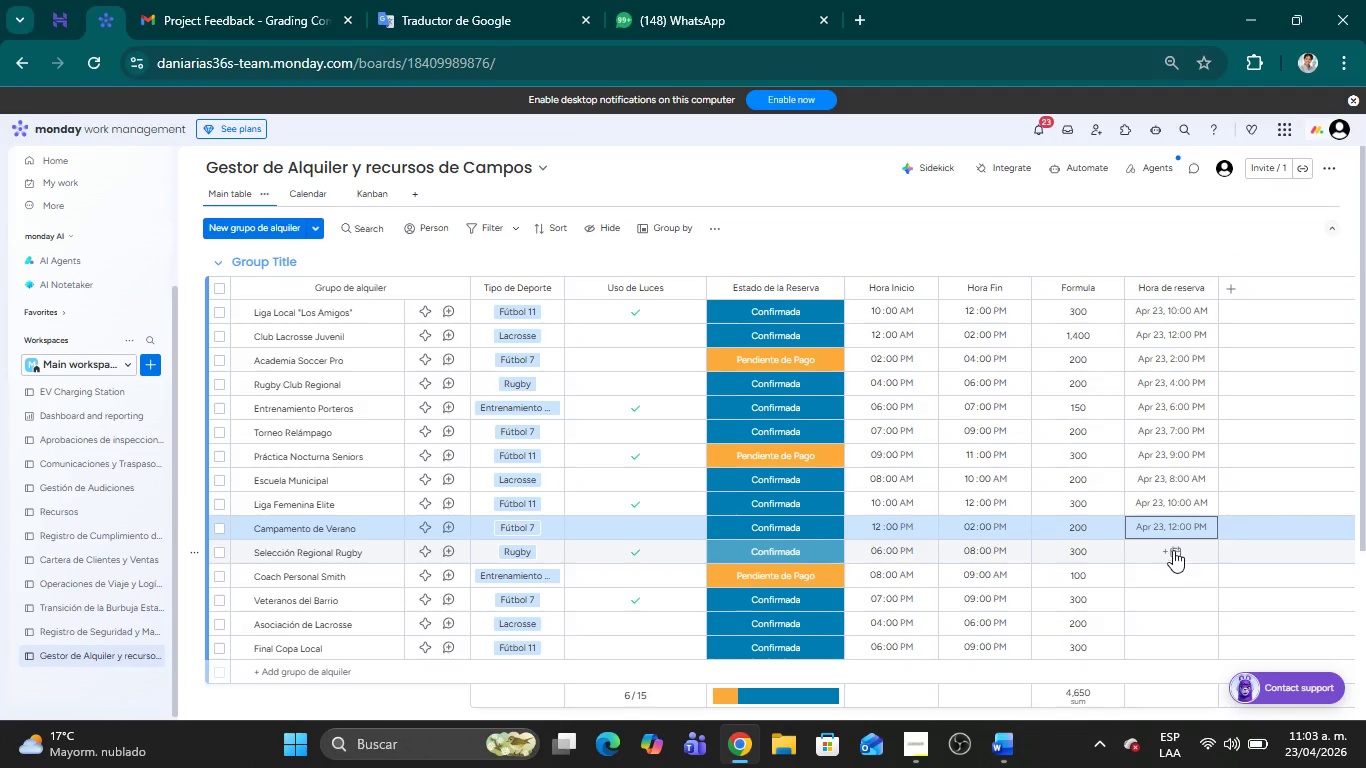 
left_click([1161, 551])
 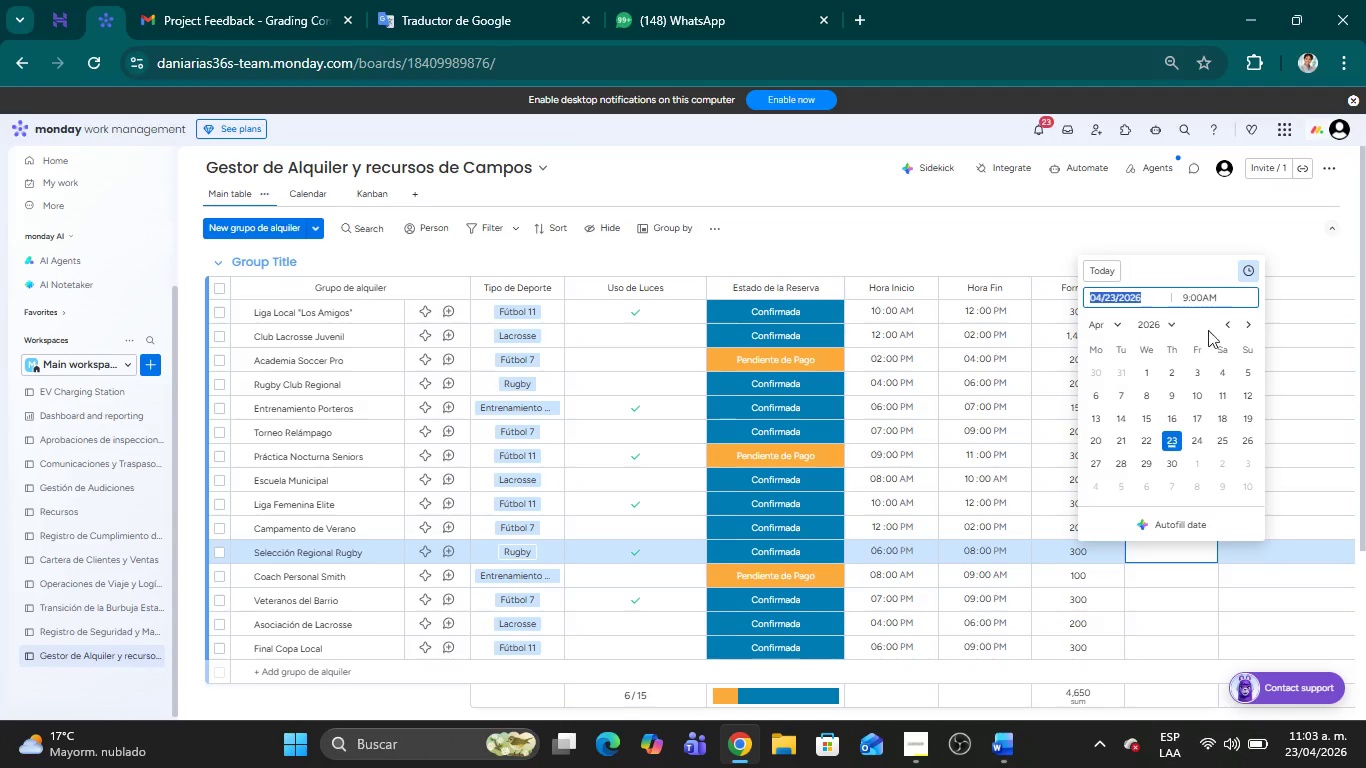 
left_click([1196, 296])
 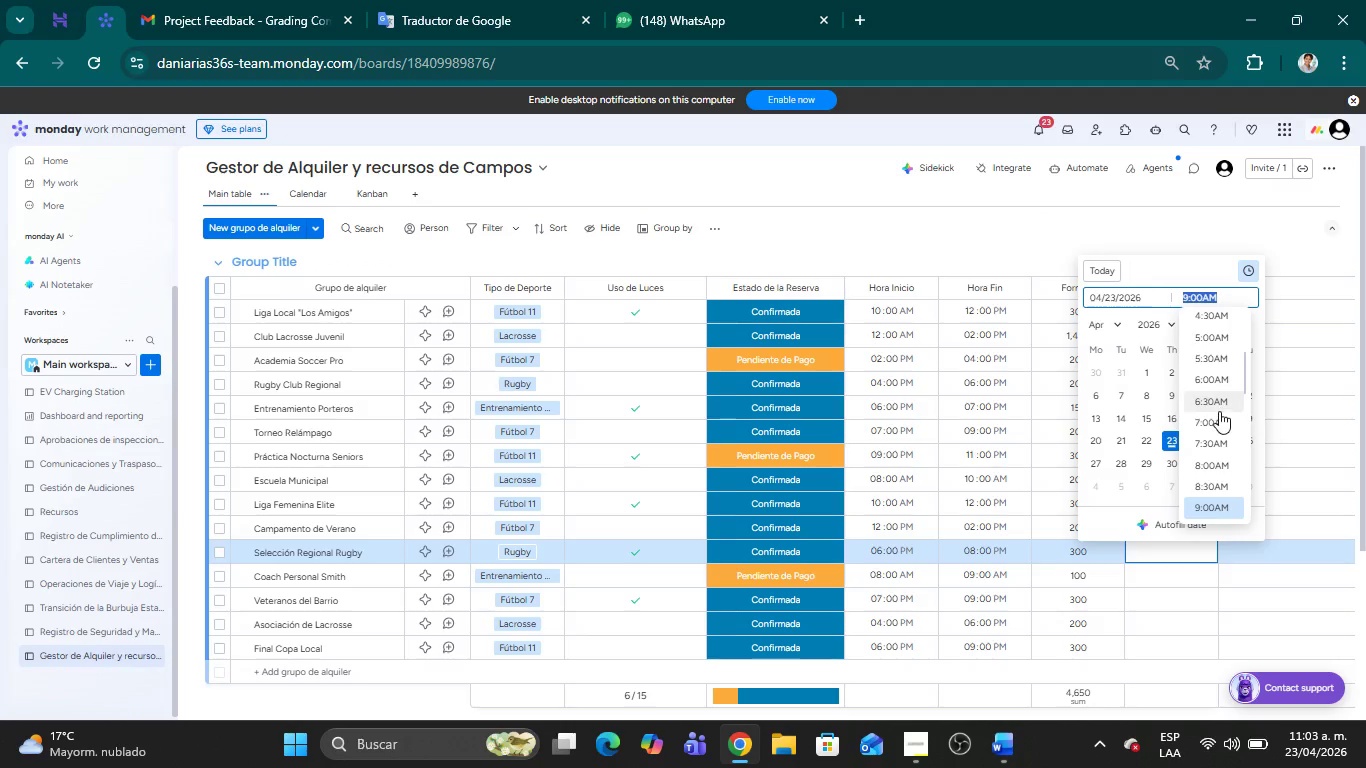 
scroll: coordinate [1186, 415], scroll_direction: down, amount: 3.0
 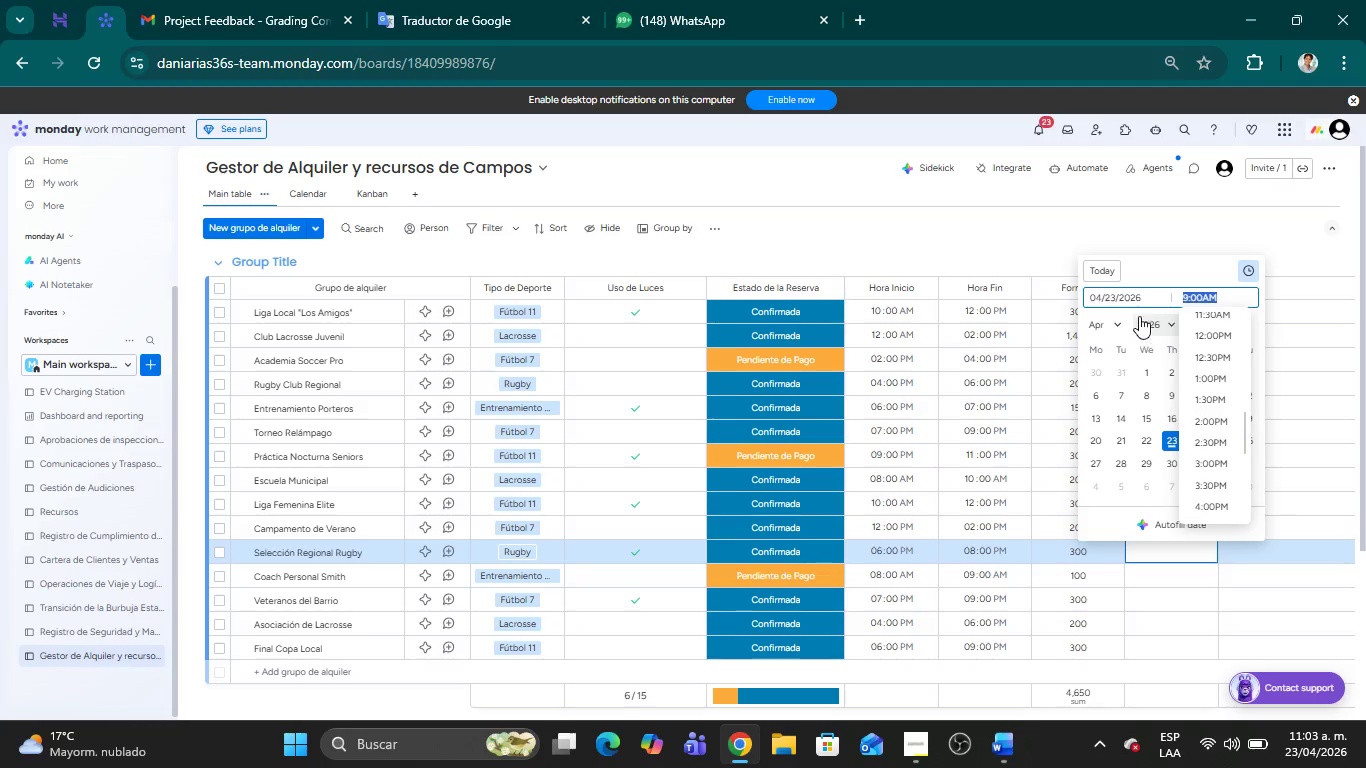 
left_click([1149, 298])
 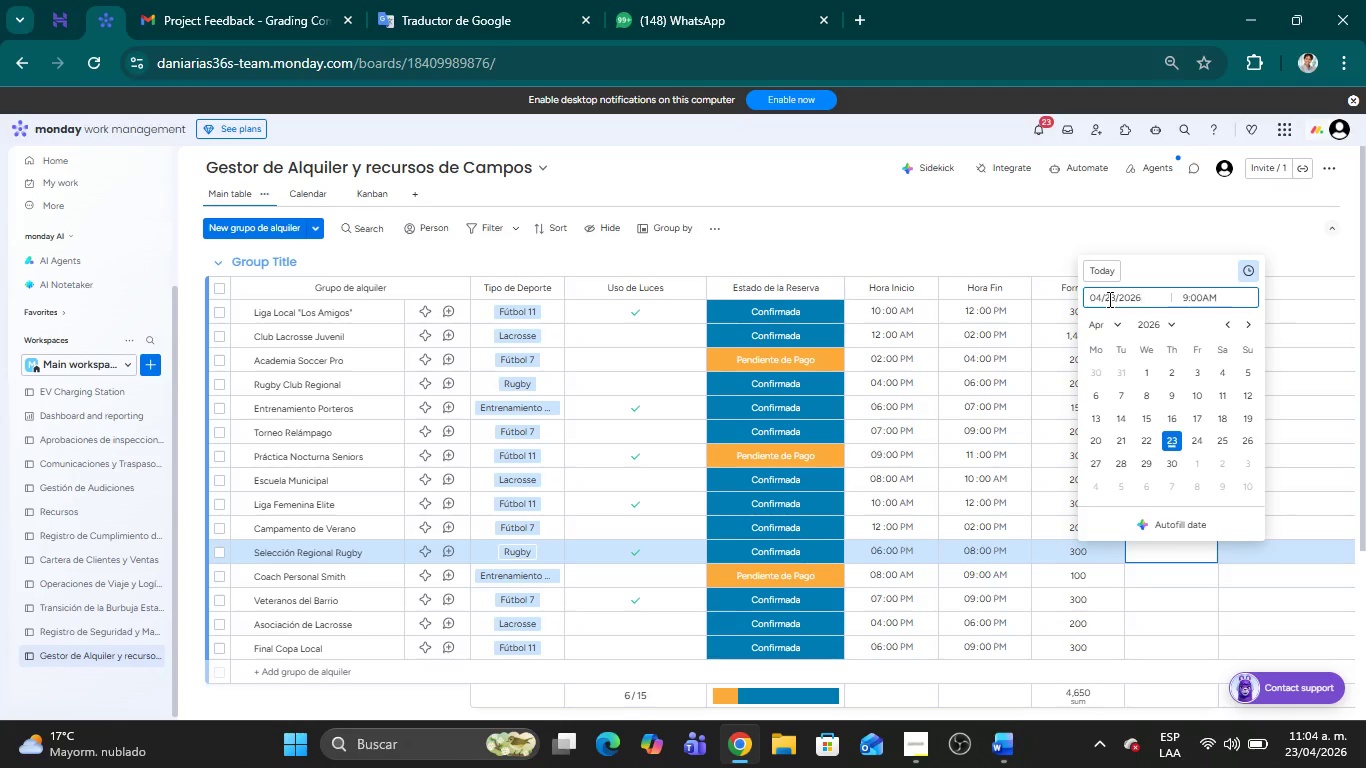 
left_click([1108, 299])
 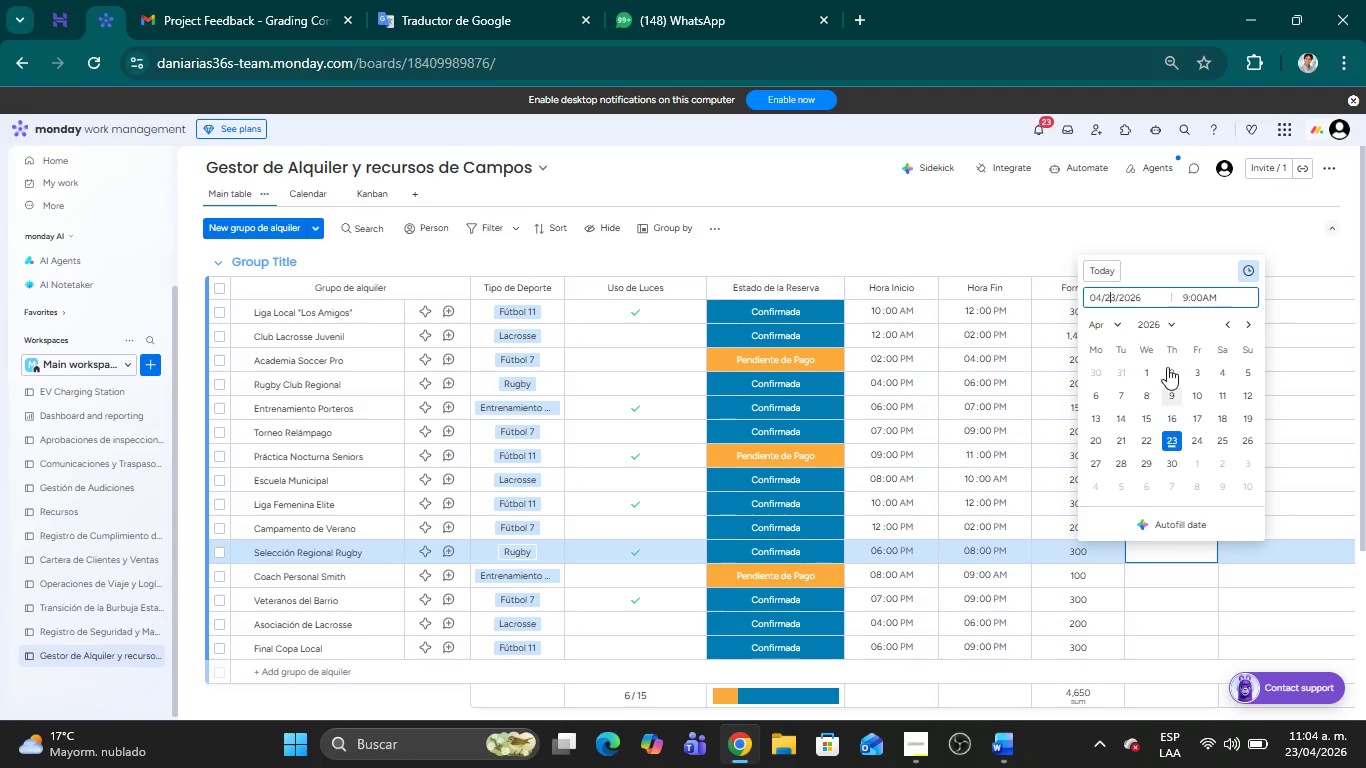 
left_click([1203, 442])
 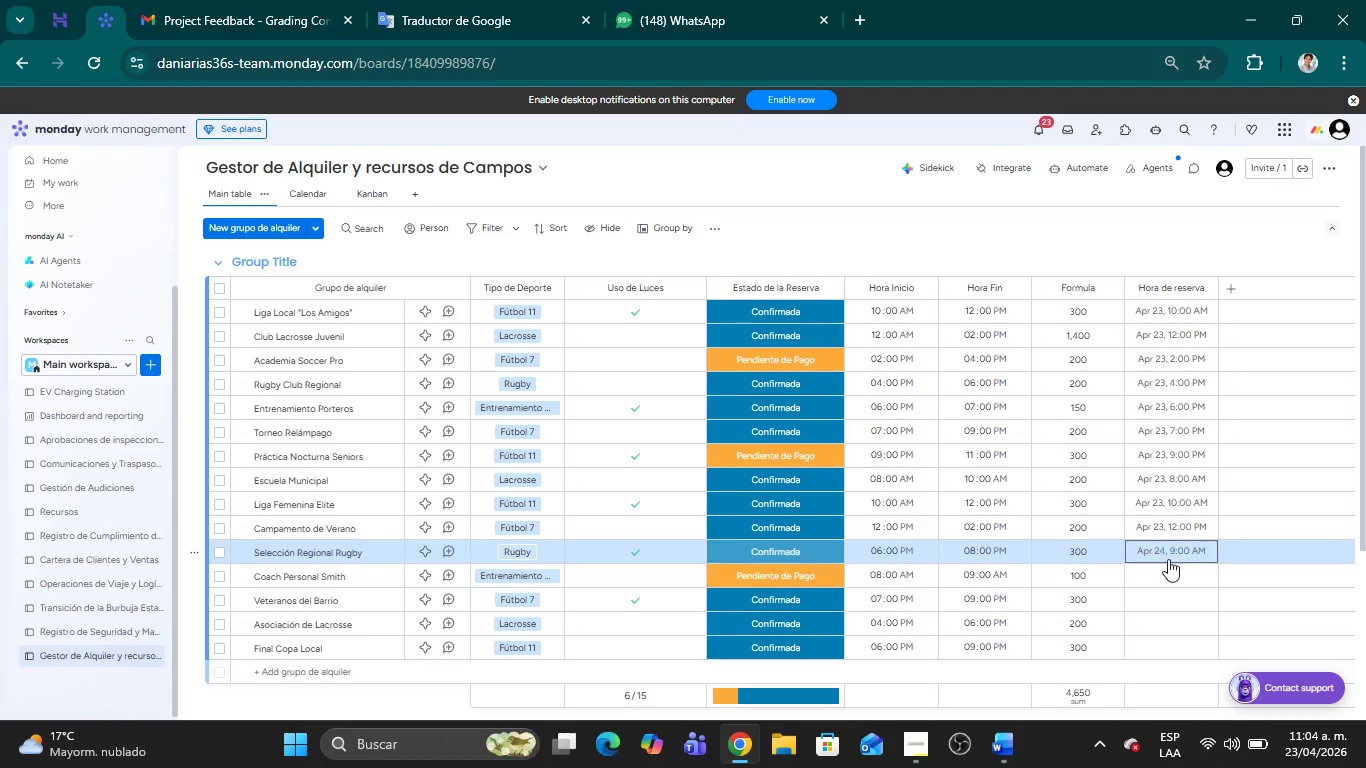 
left_click([1181, 549])
 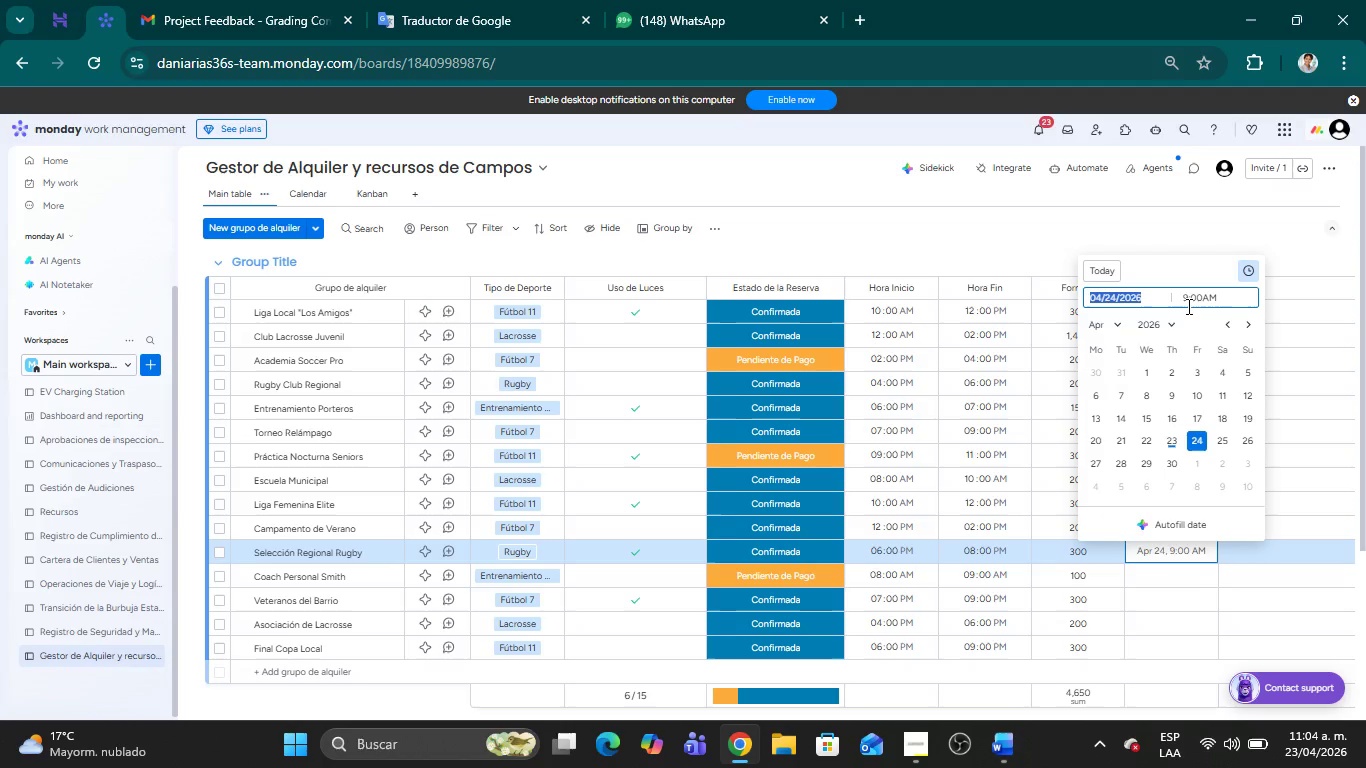 
left_click([1189, 298])
 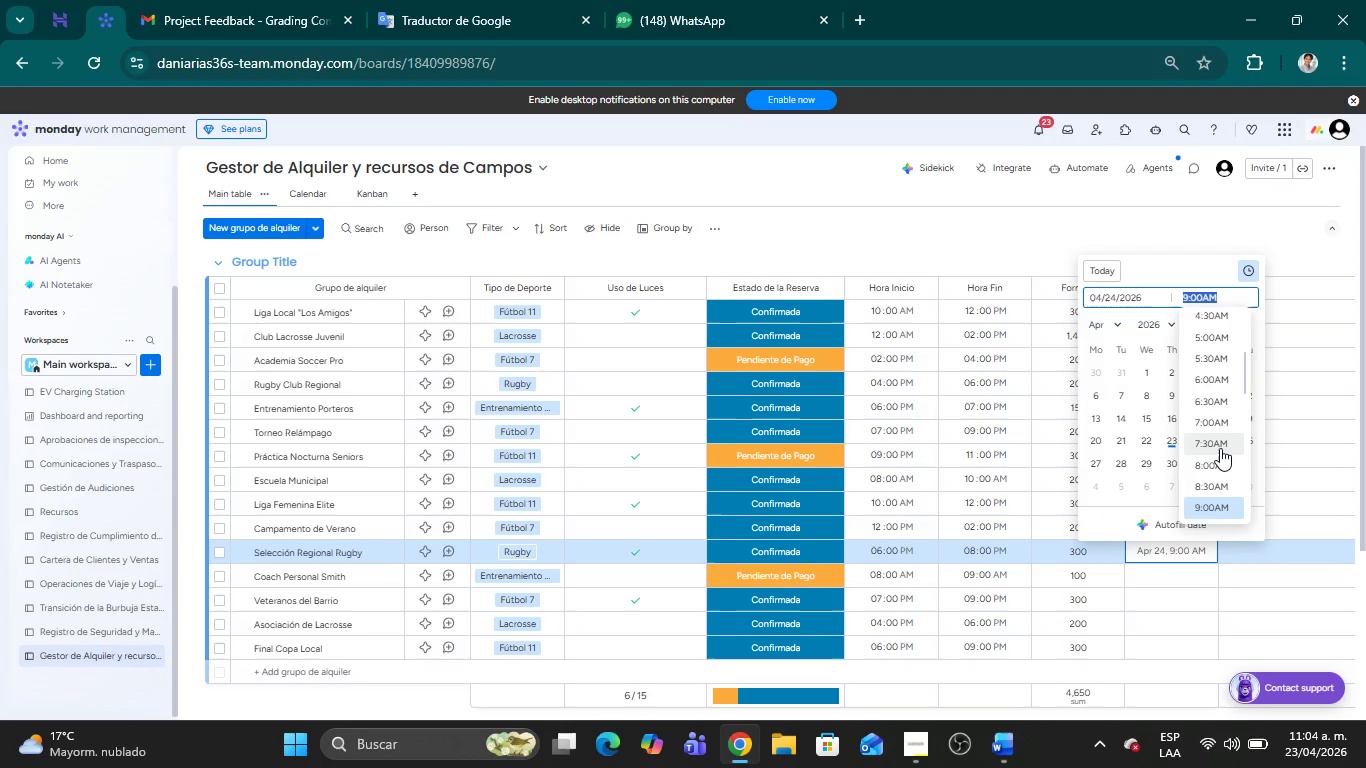 
scroll: coordinate [1211, 466], scroll_direction: down, amount: 4.0
 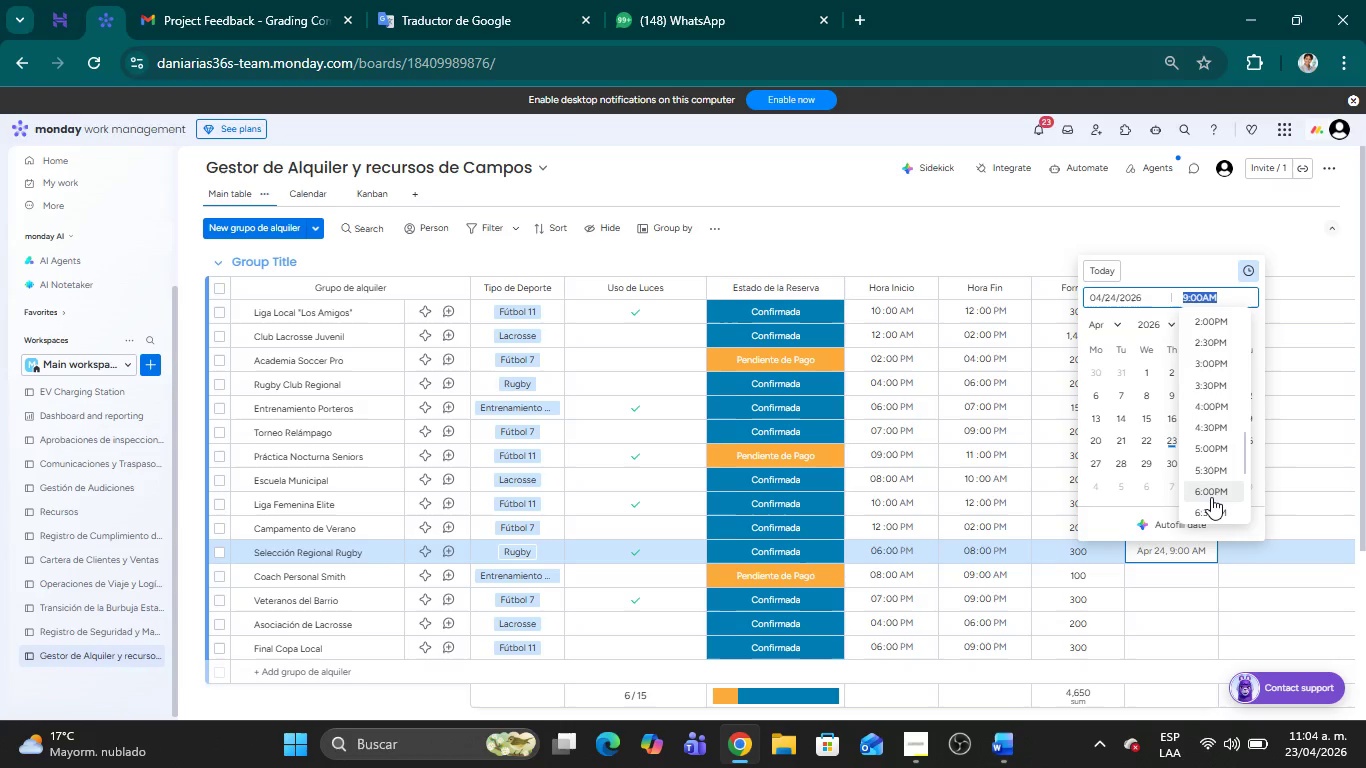 
left_click([1209, 492])
 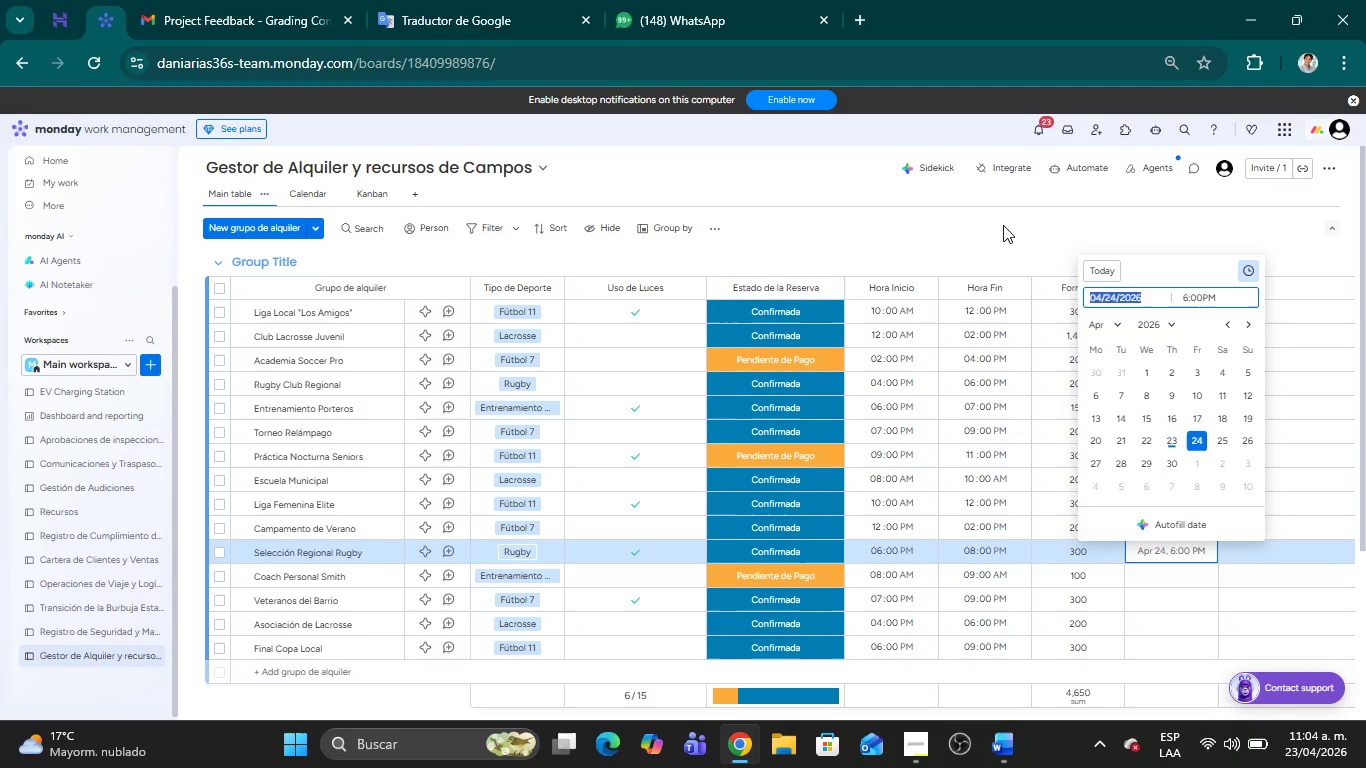 
left_click([1003, 225])
 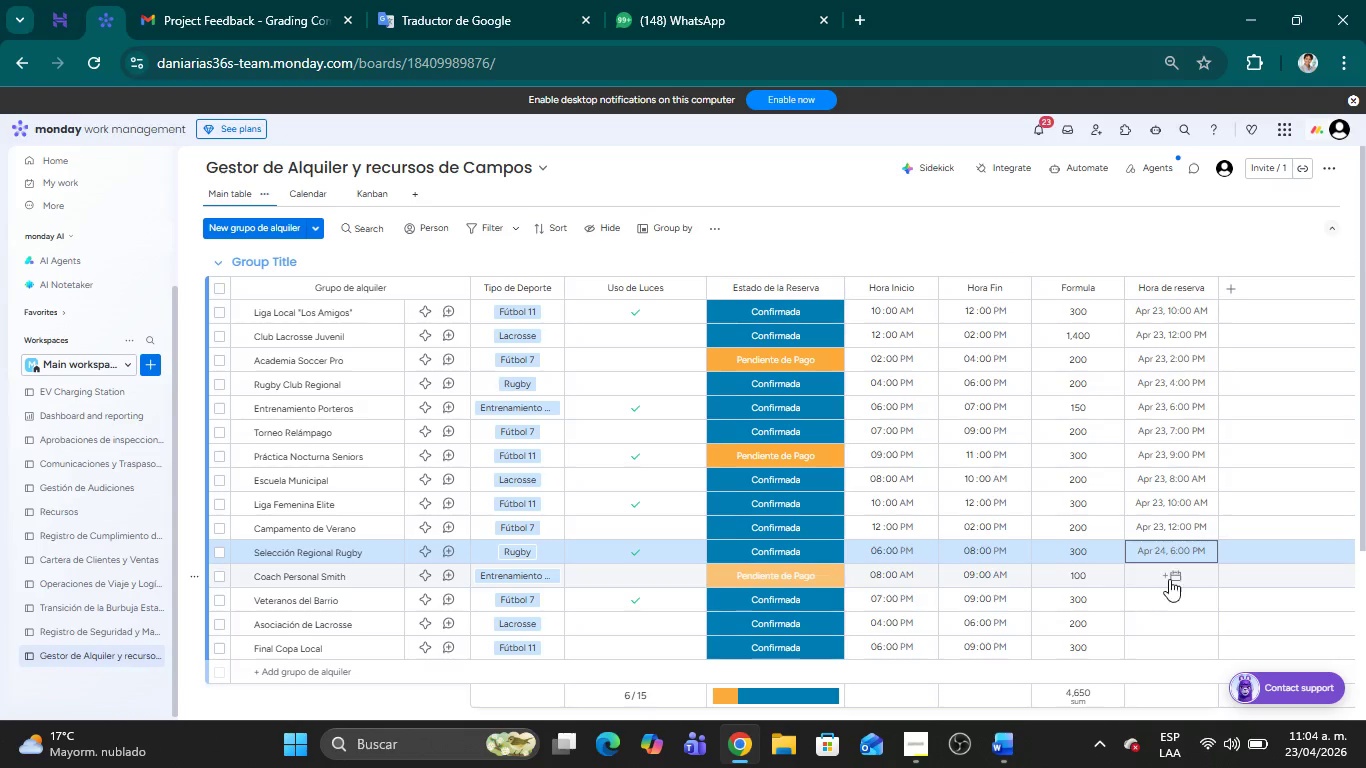 
left_click([1174, 576])
 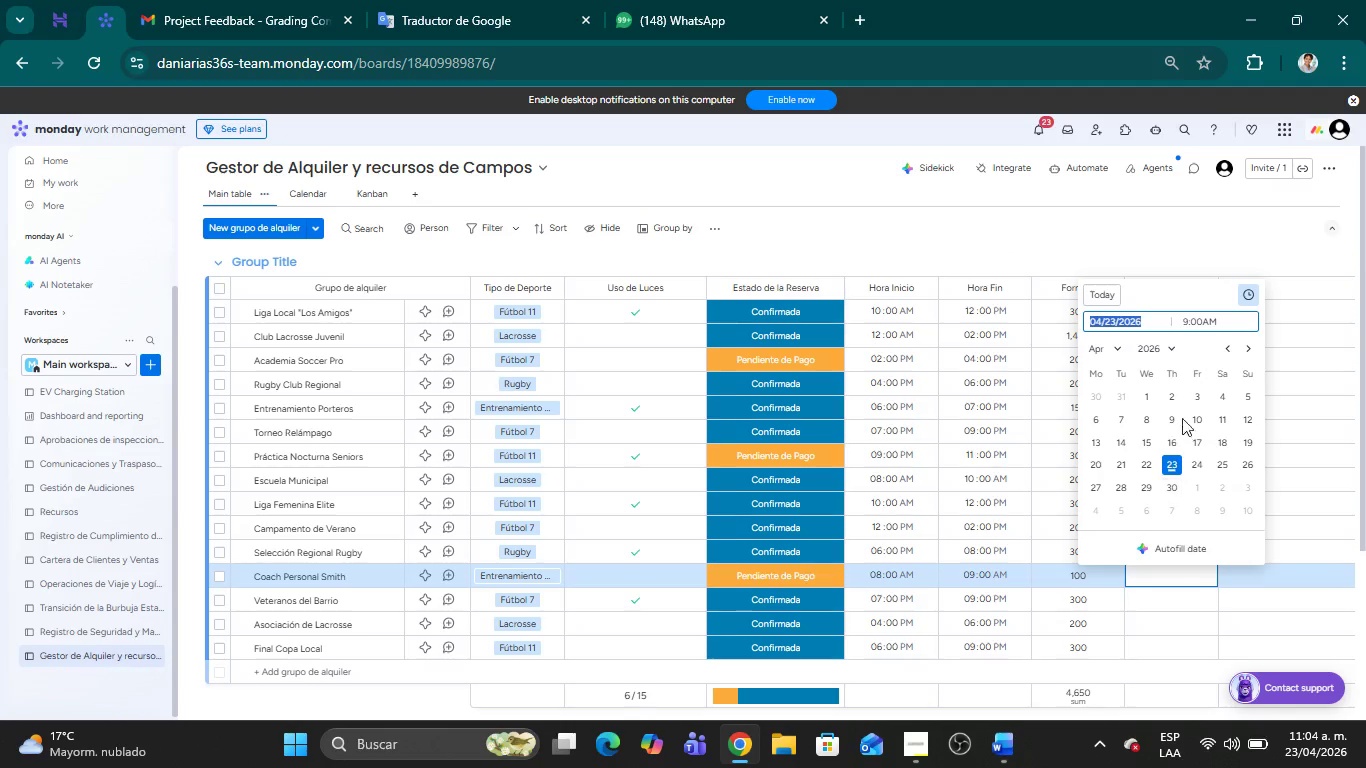 
left_click([1191, 463])
 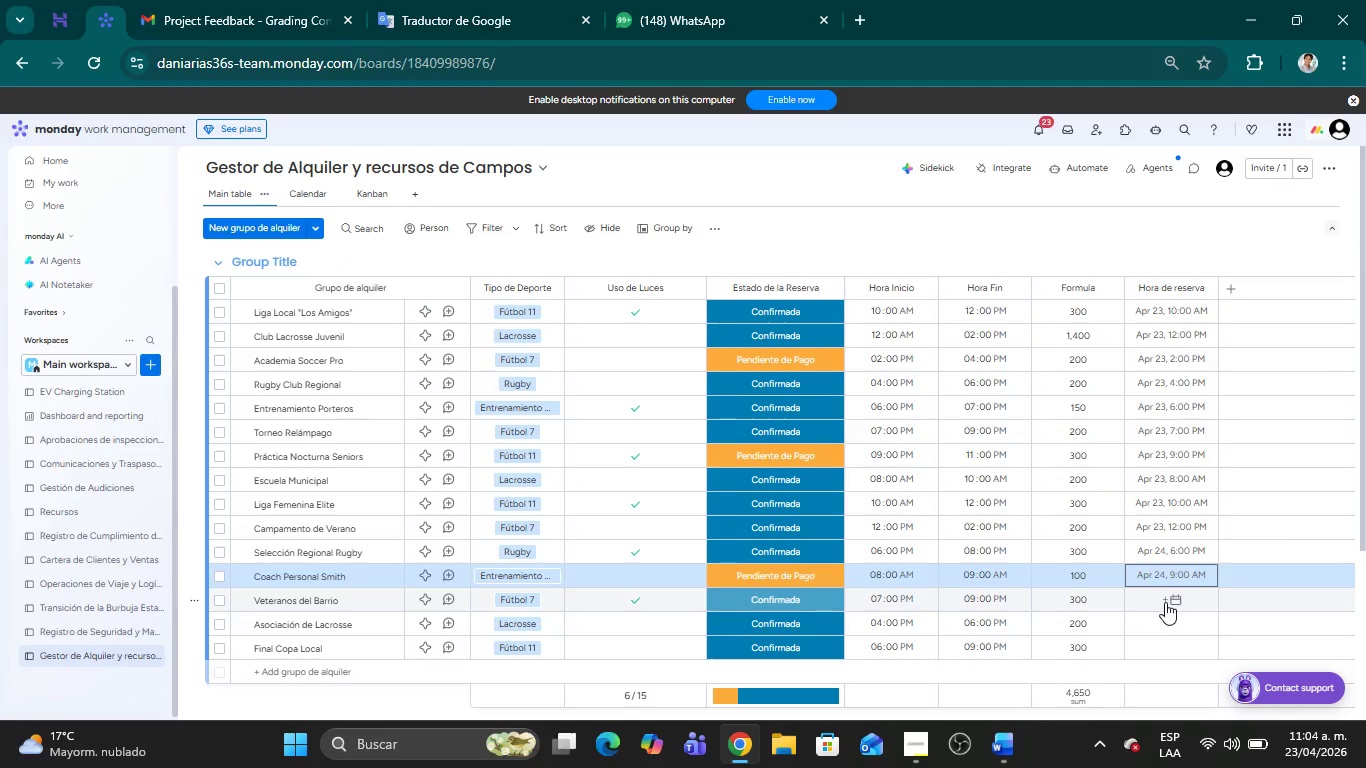 
left_click([1156, 602])
 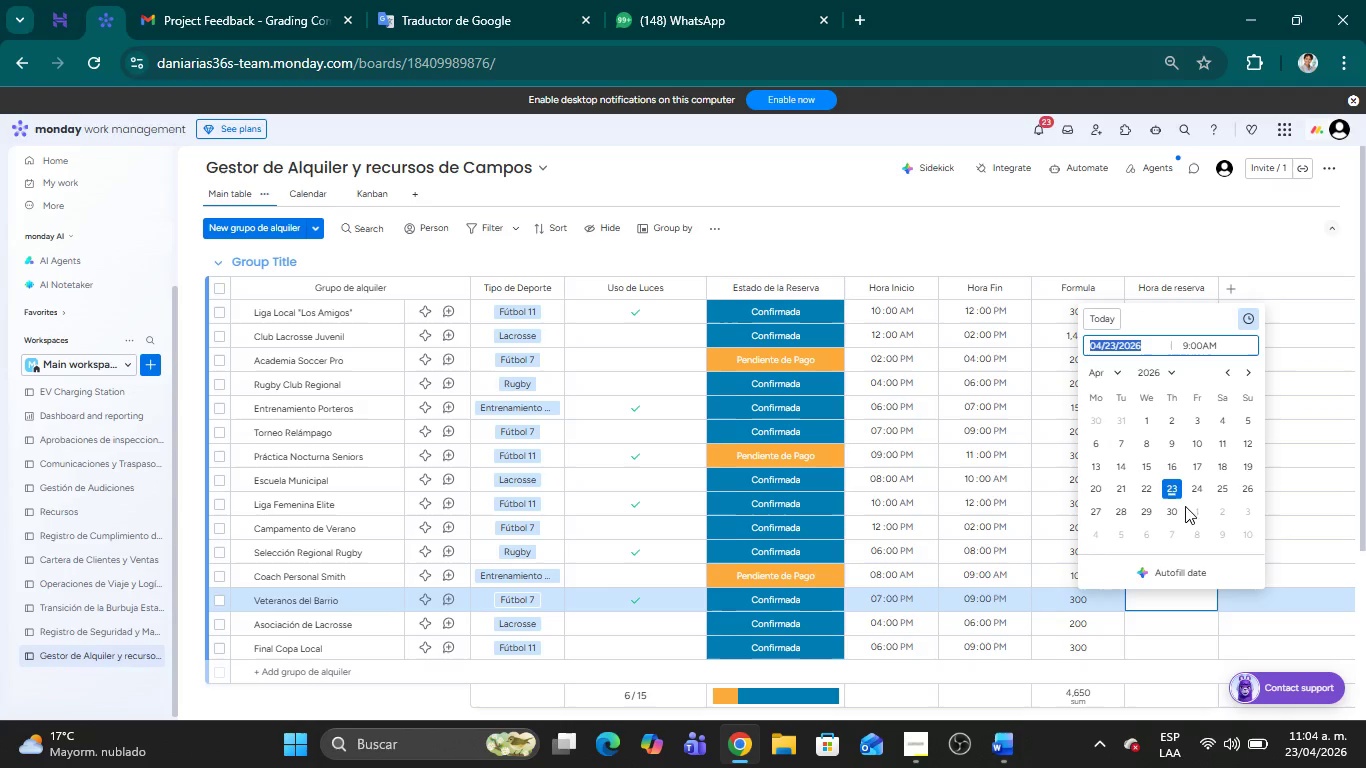 
left_click([1202, 488])
 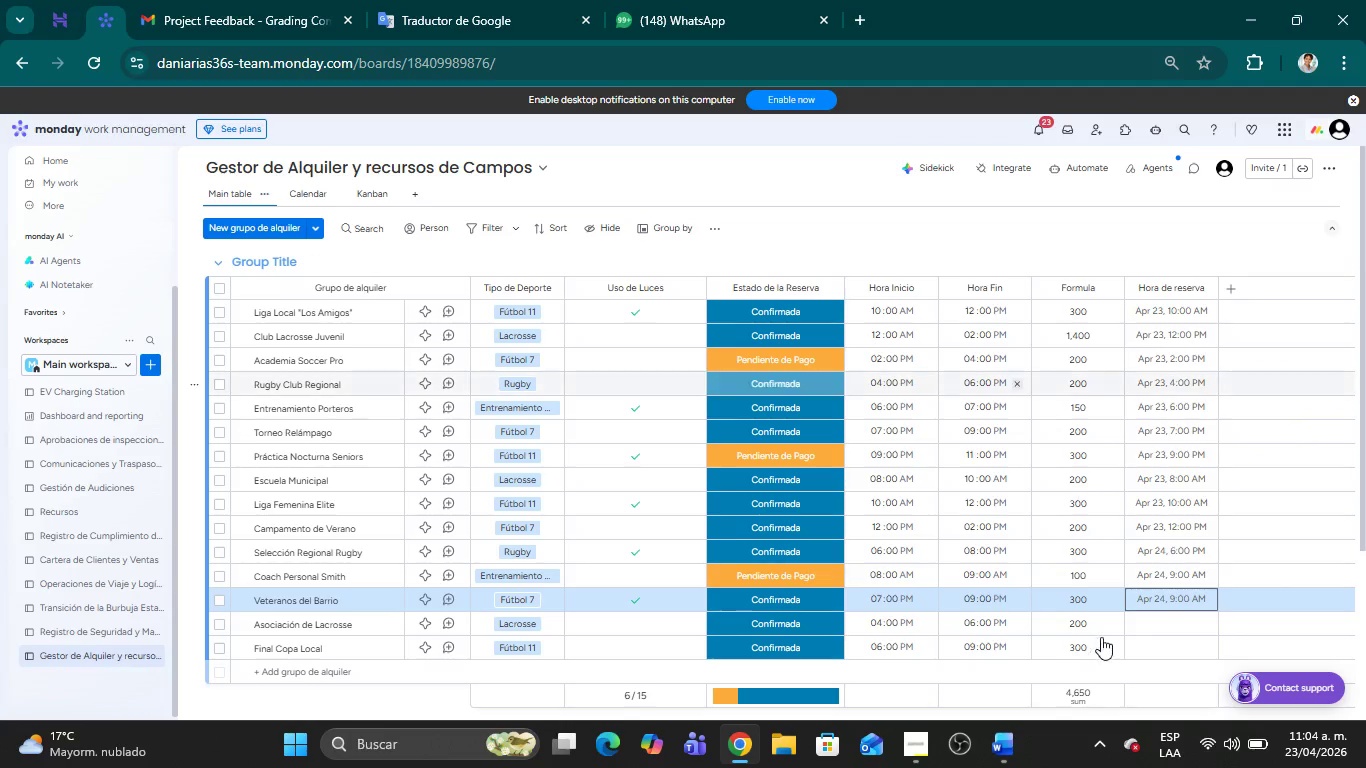 
left_click([1187, 595])
 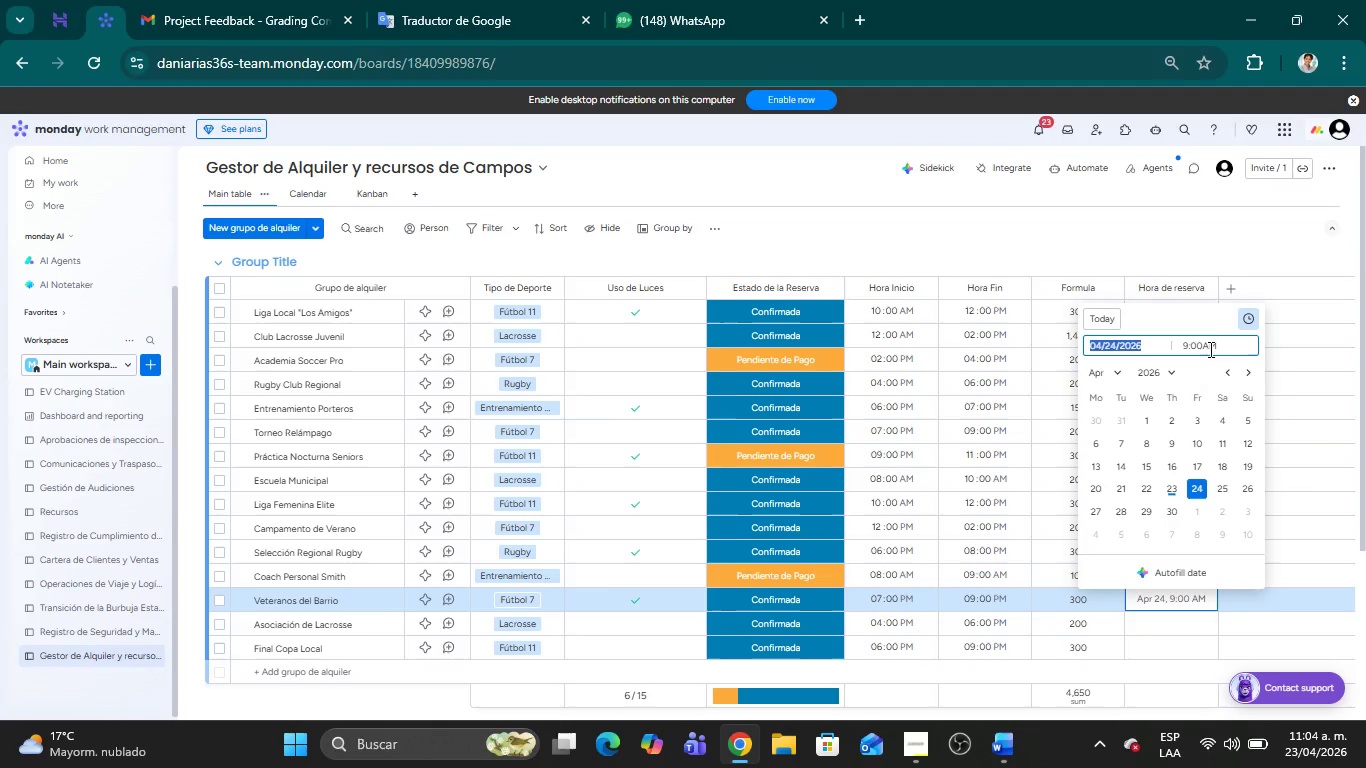 
left_click([1195, 346])
 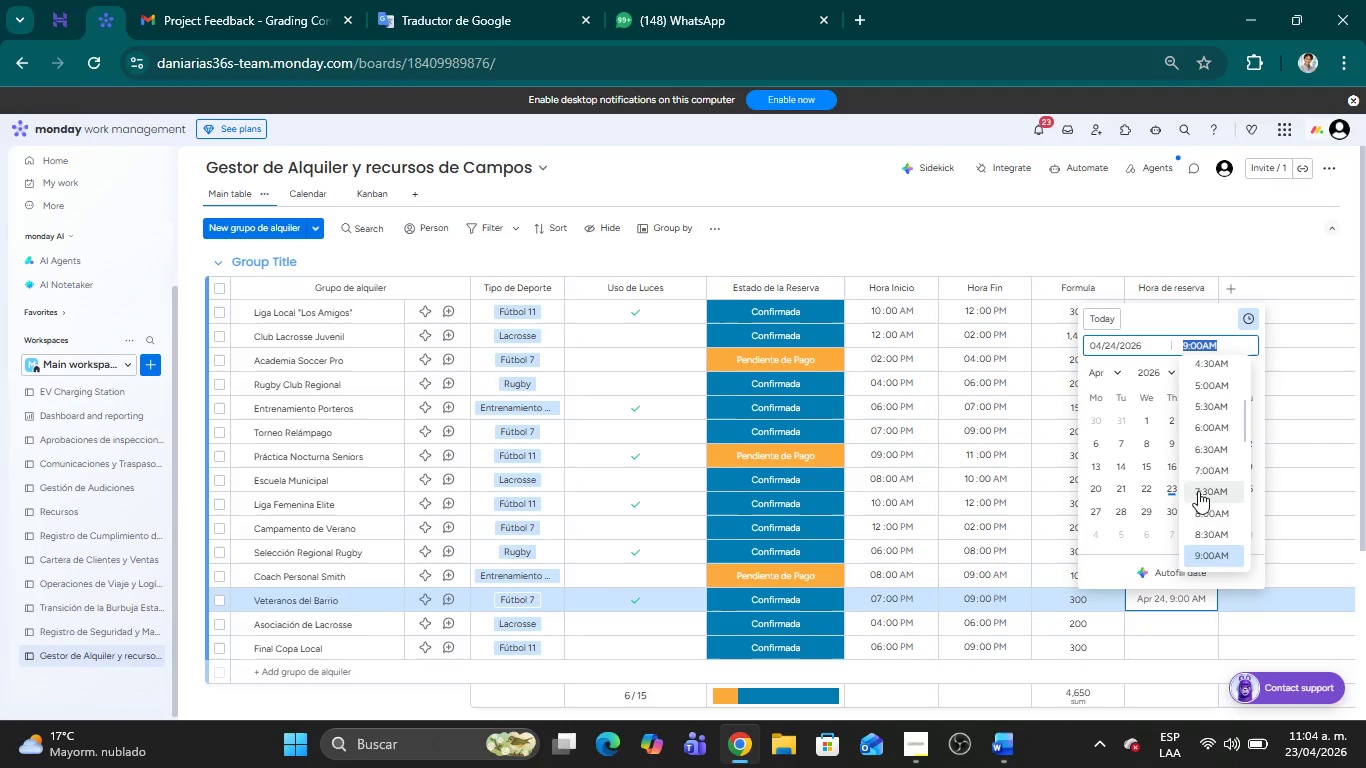 
scroll: coordinate [1205, 477], scroll_direction: down, amount: 2.0
 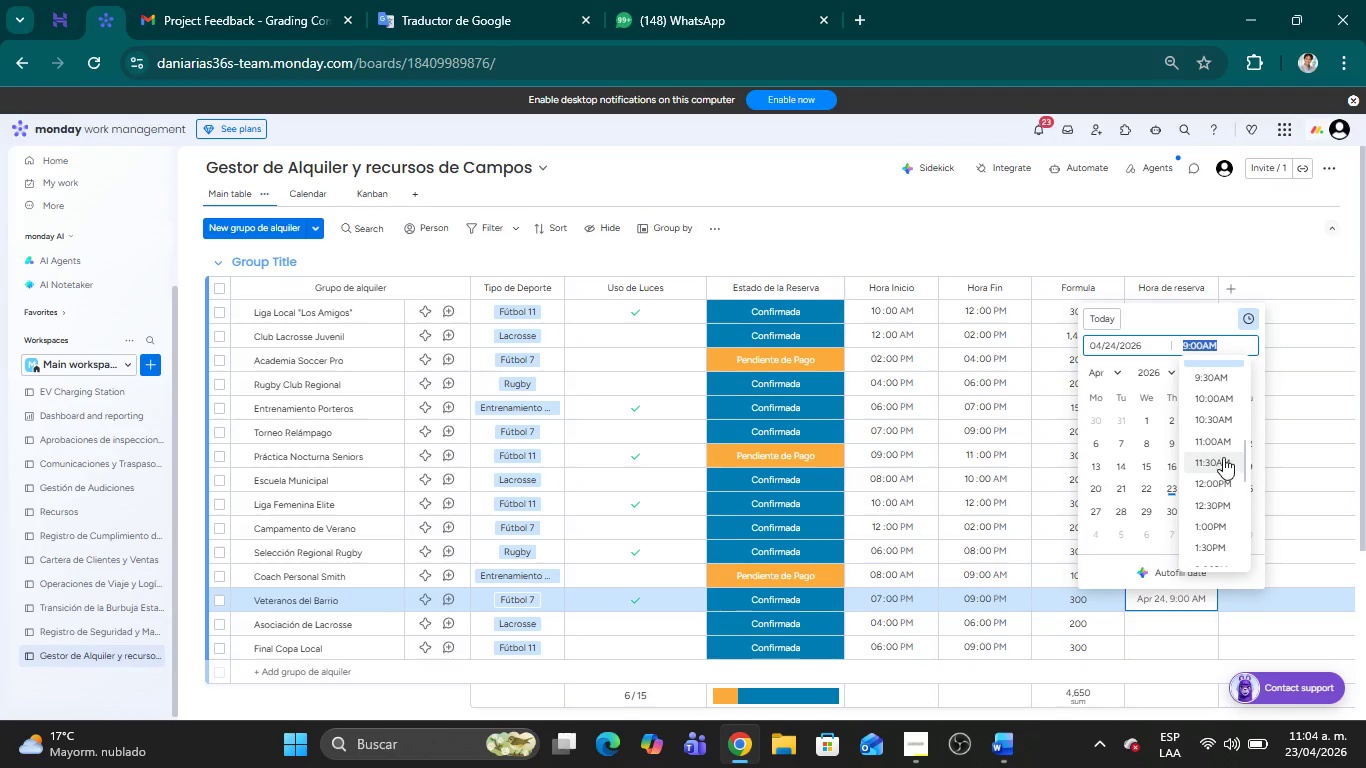 
scroll: coordinate [1210, 438], scroll_direction: up, amount: 2.0
 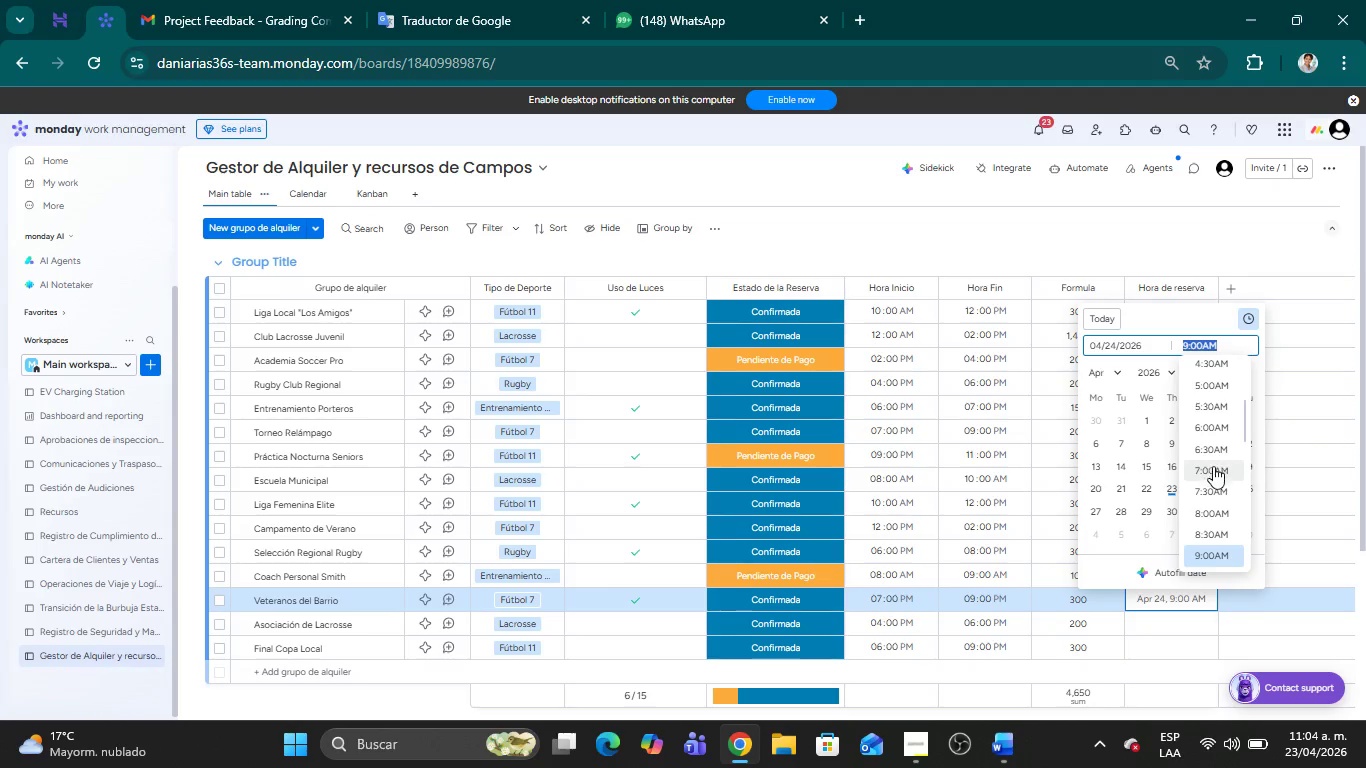 
left_click([1214, 470])
 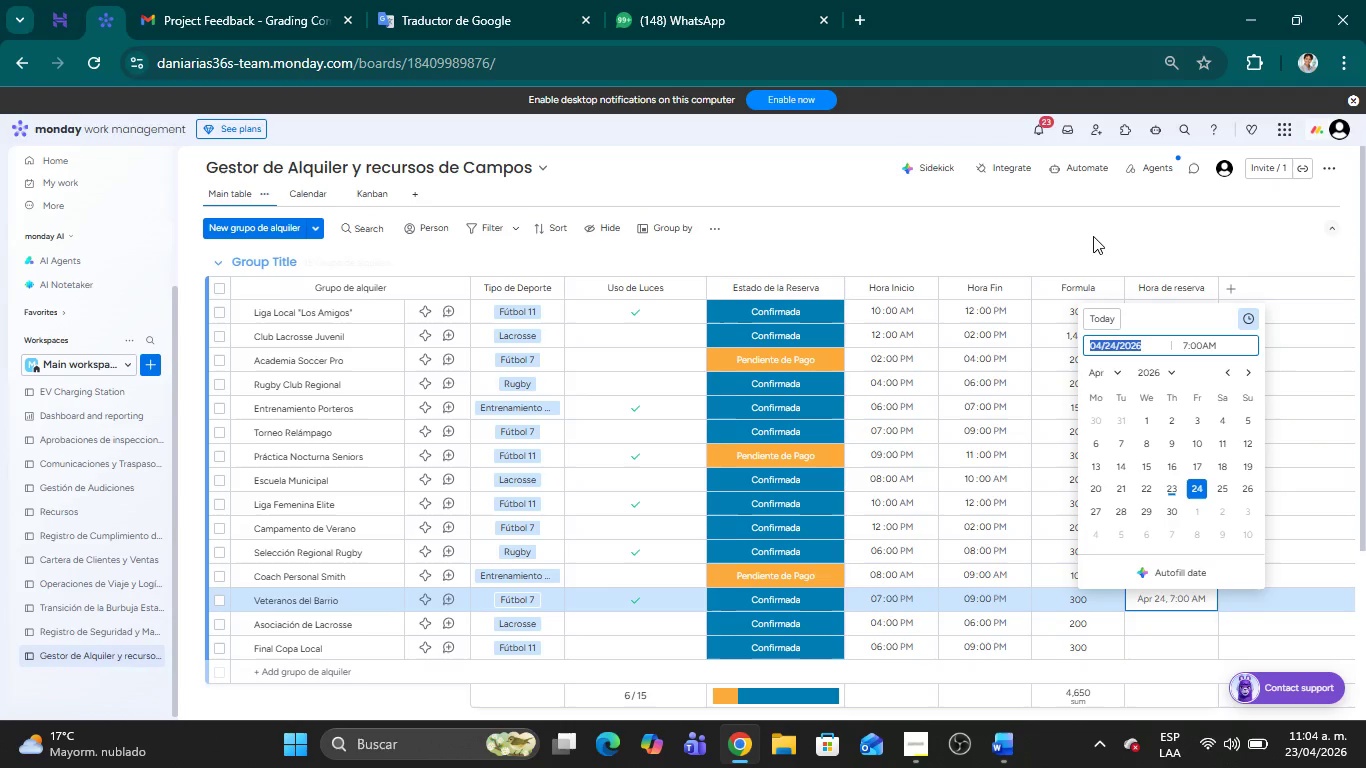 
left_click([1093, 236])
 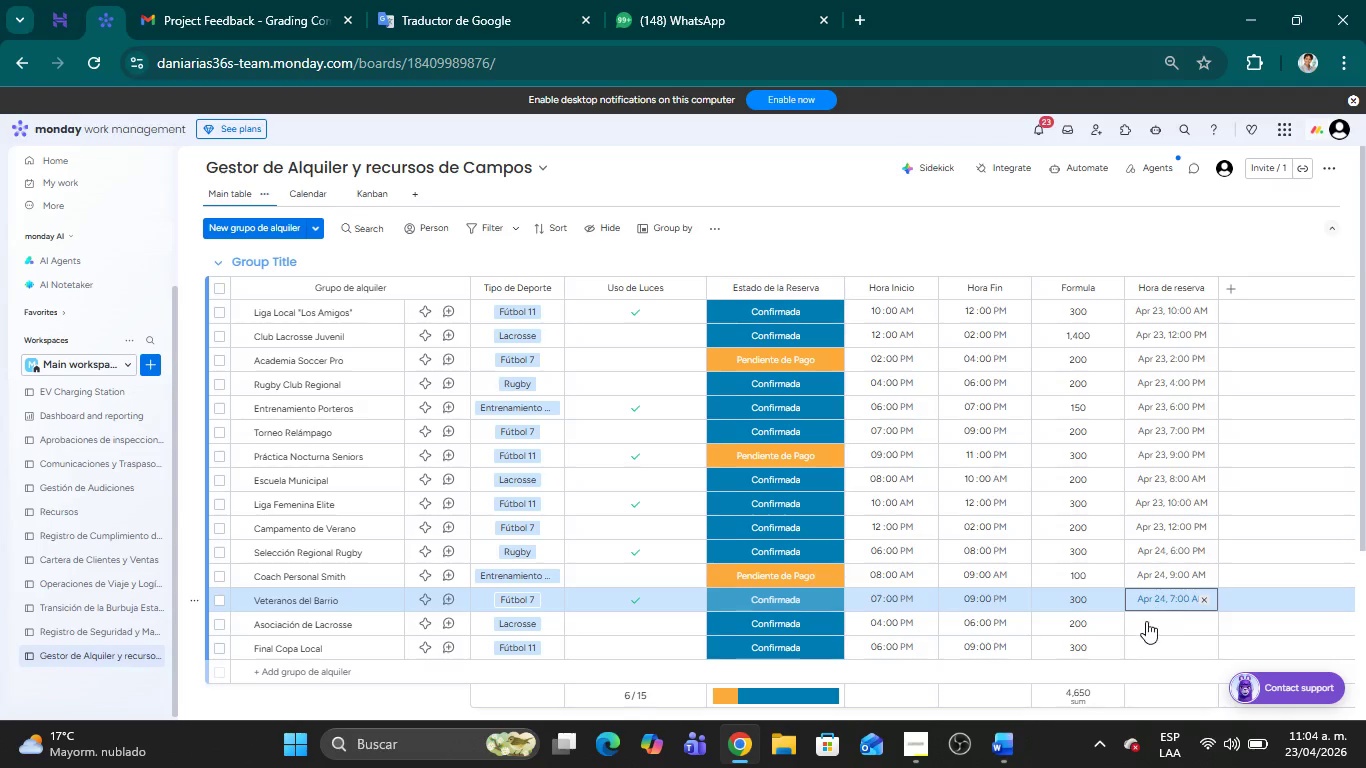 
left_click([1151, 624])
 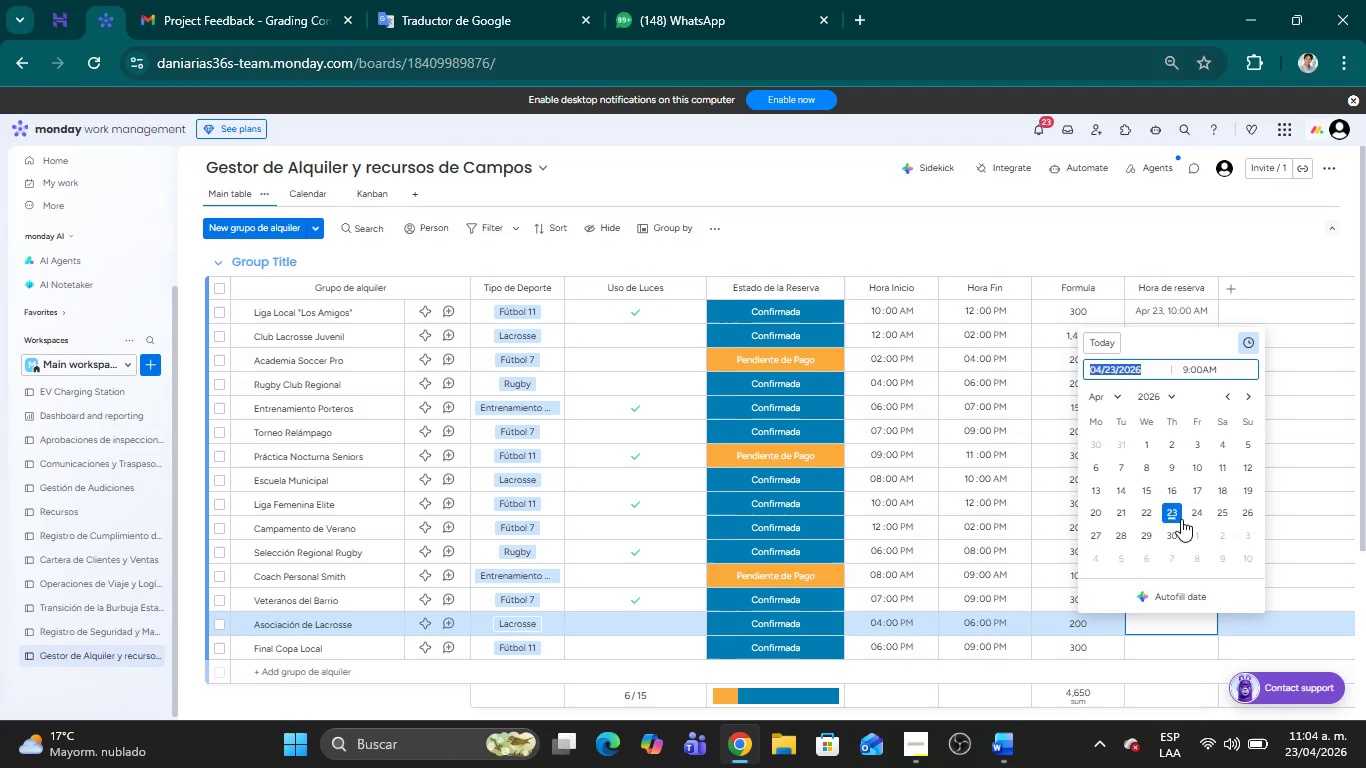 
left_click([1192, 511])
 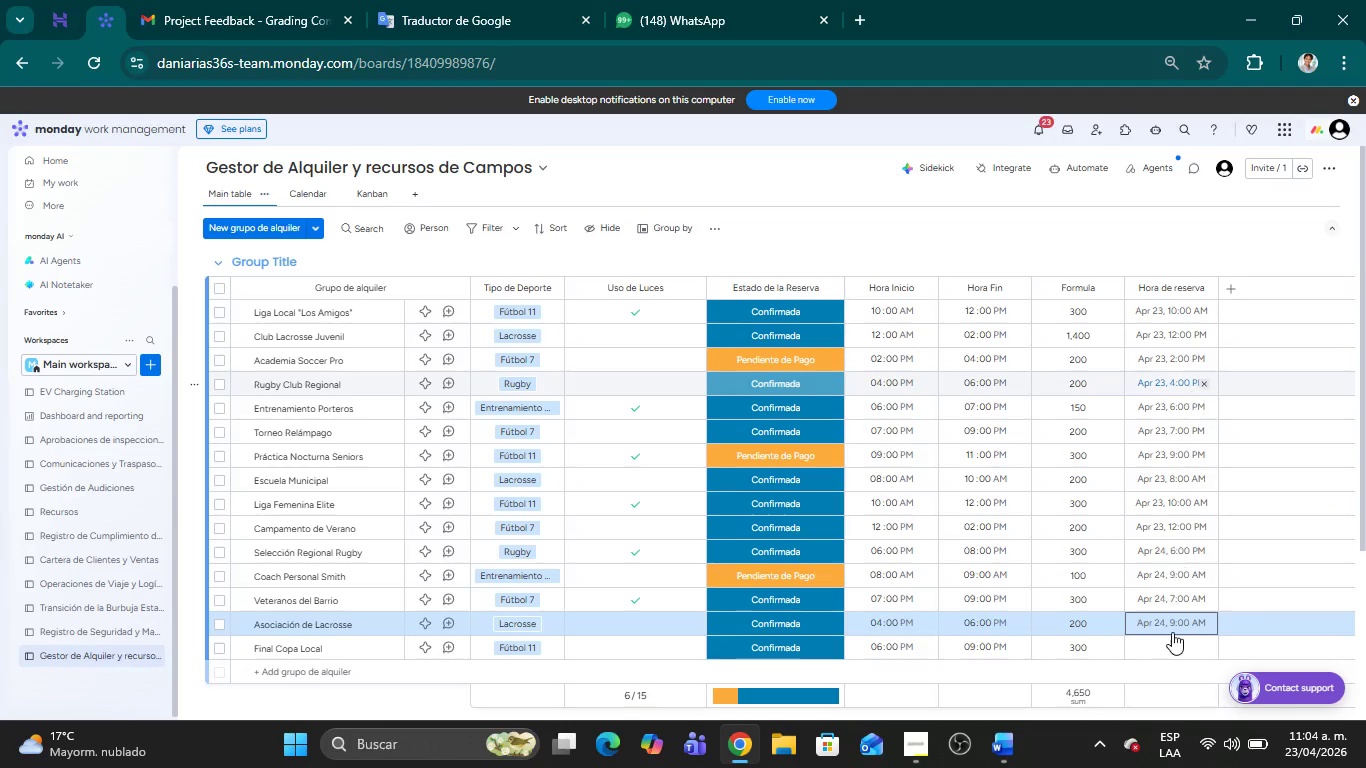 
left_click([1193, 619])
 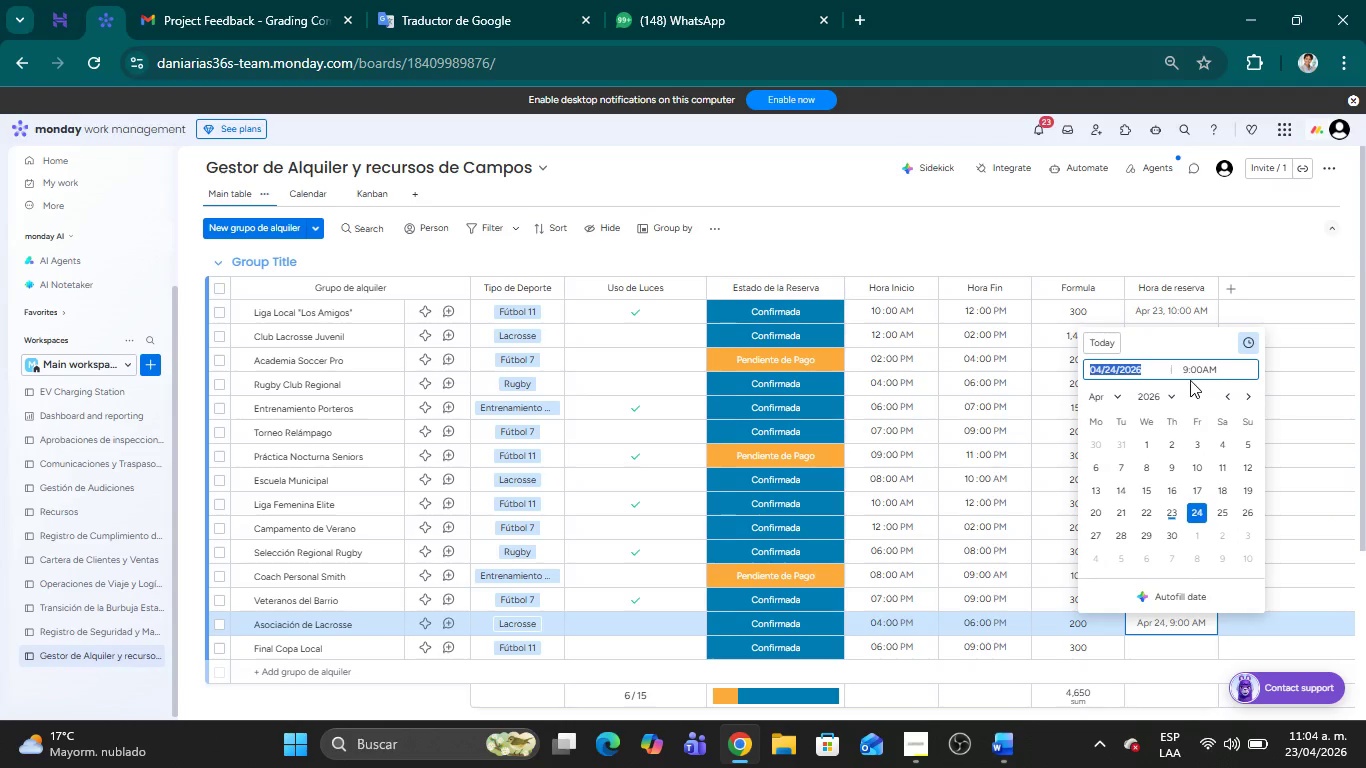 
left_click([1186, 372])
 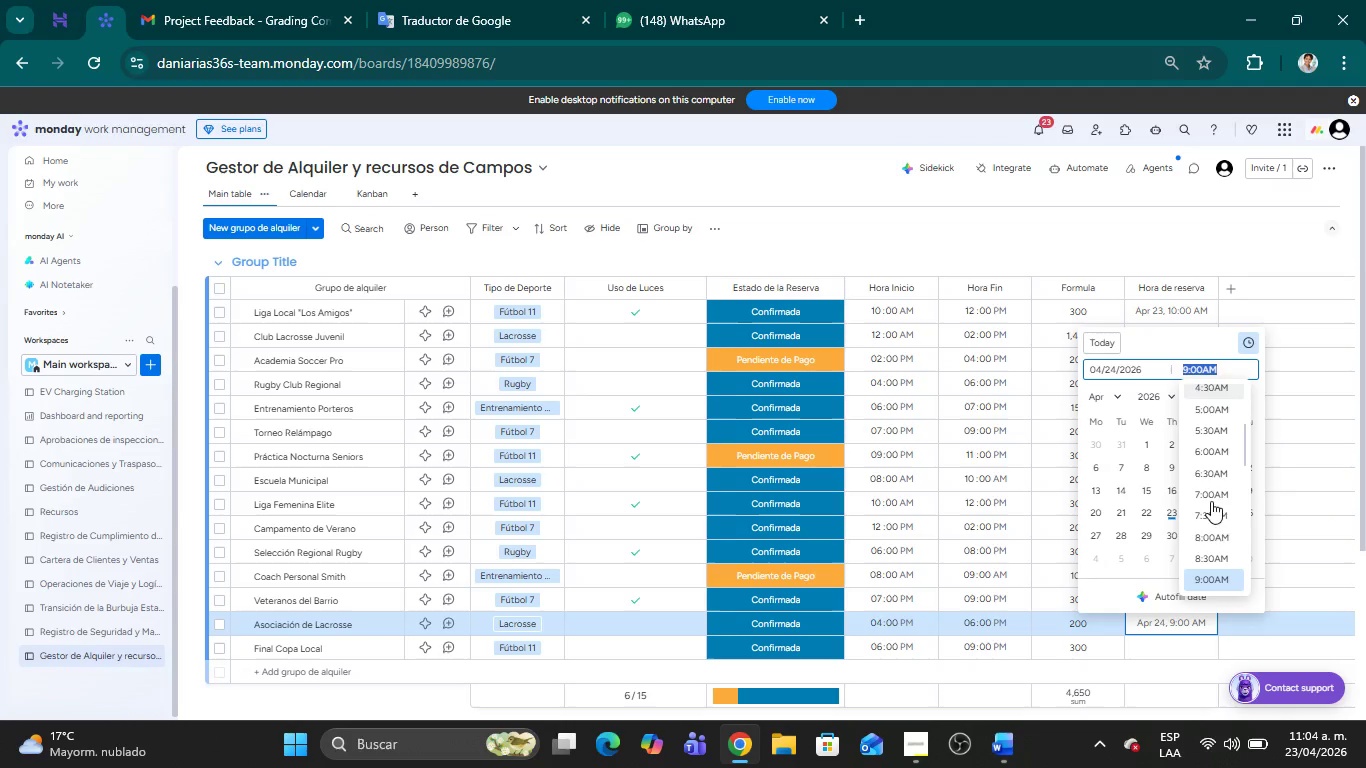 
scroll: coordinate [1206, 516], scroll_direction: down, amount: 4.0
 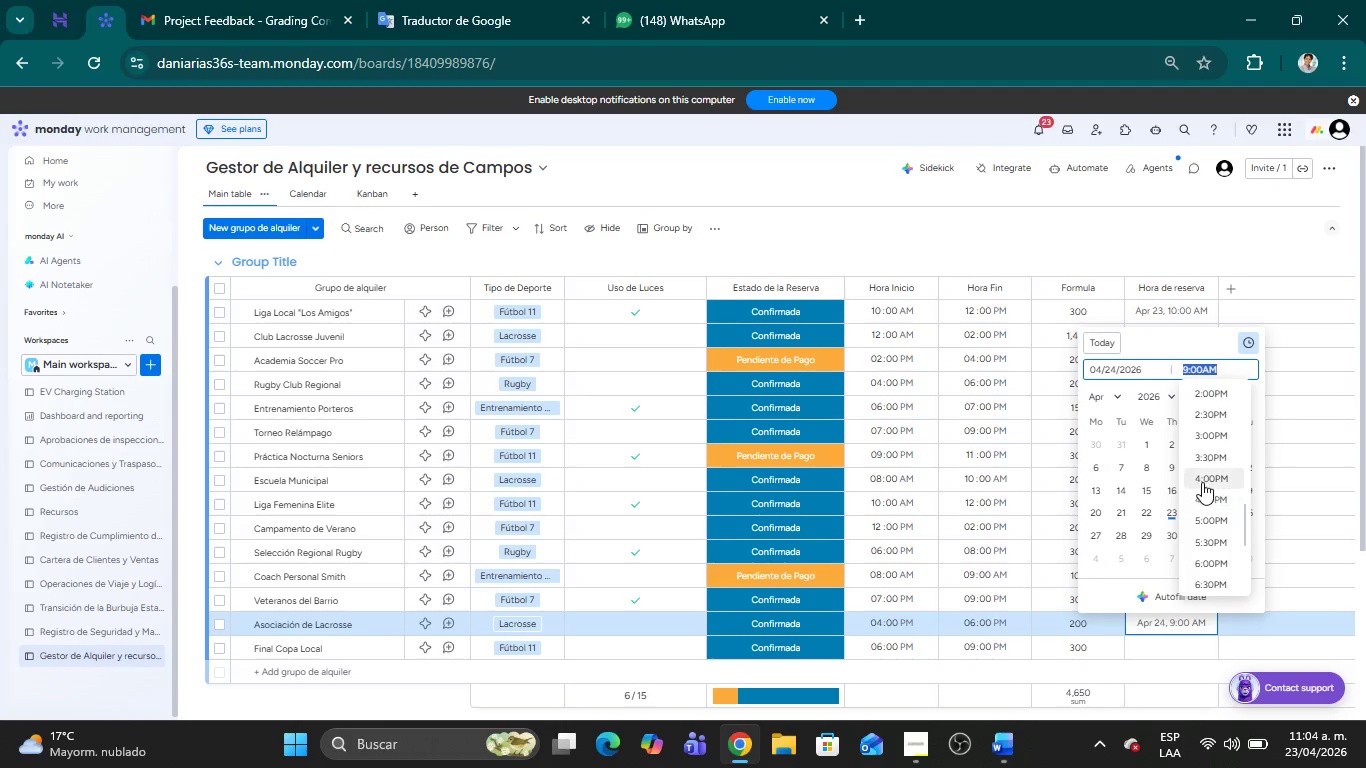 
left_click([1202, 480])
 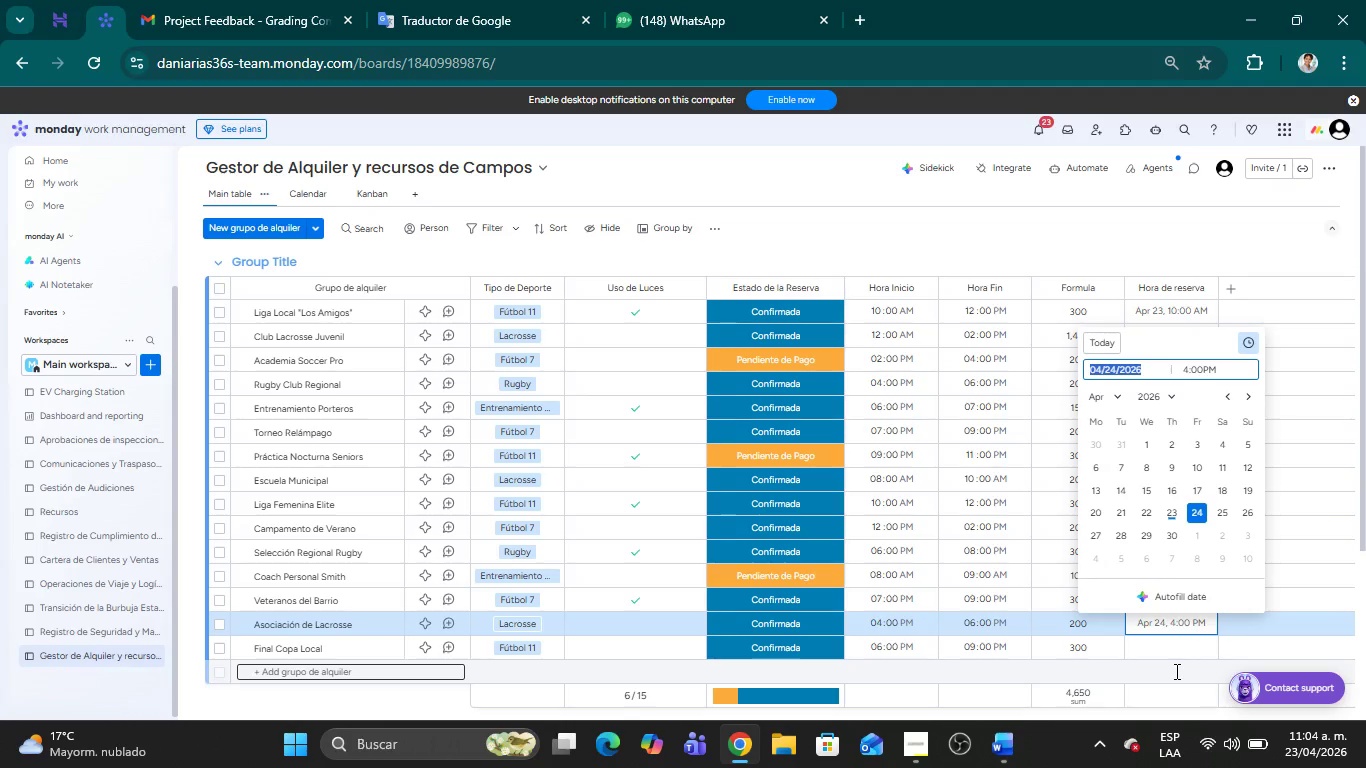 
left_click([1166, 652])
 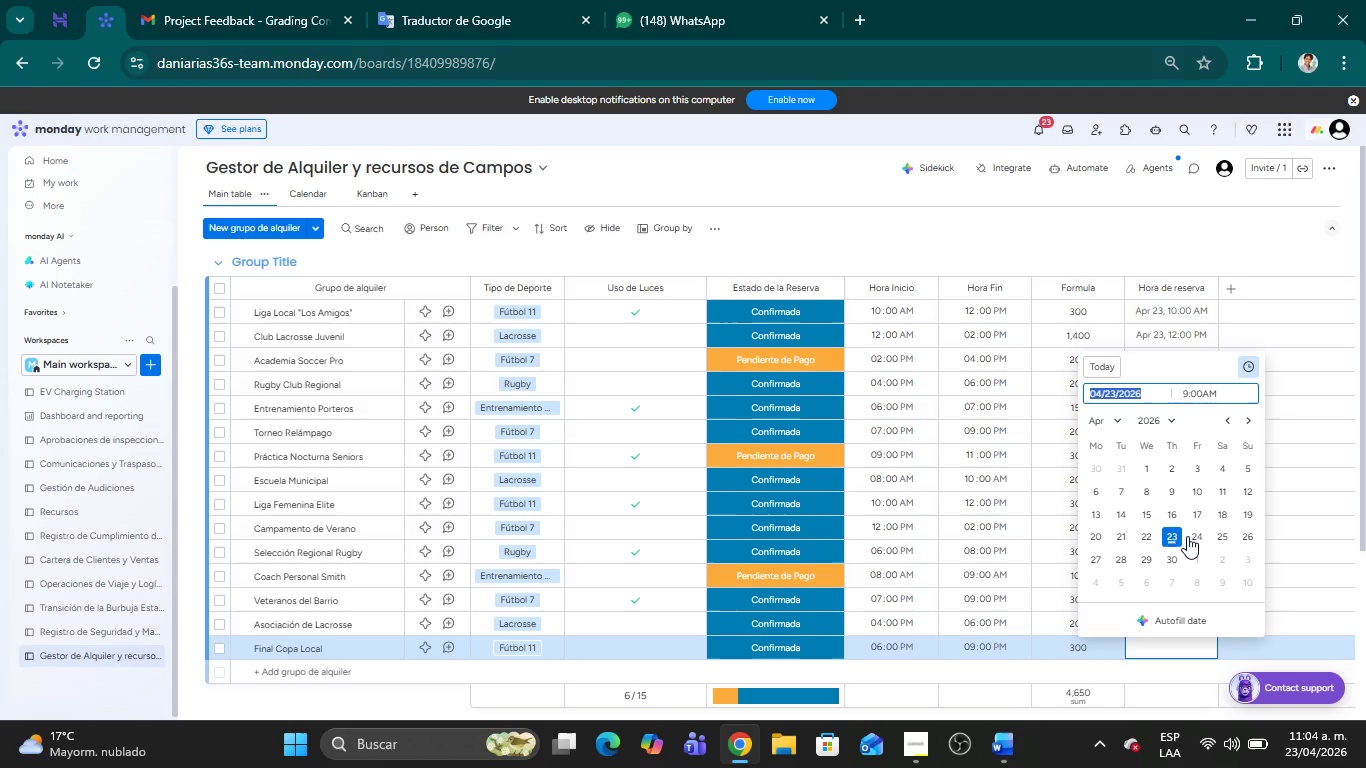 
left_click([1196, 537])
 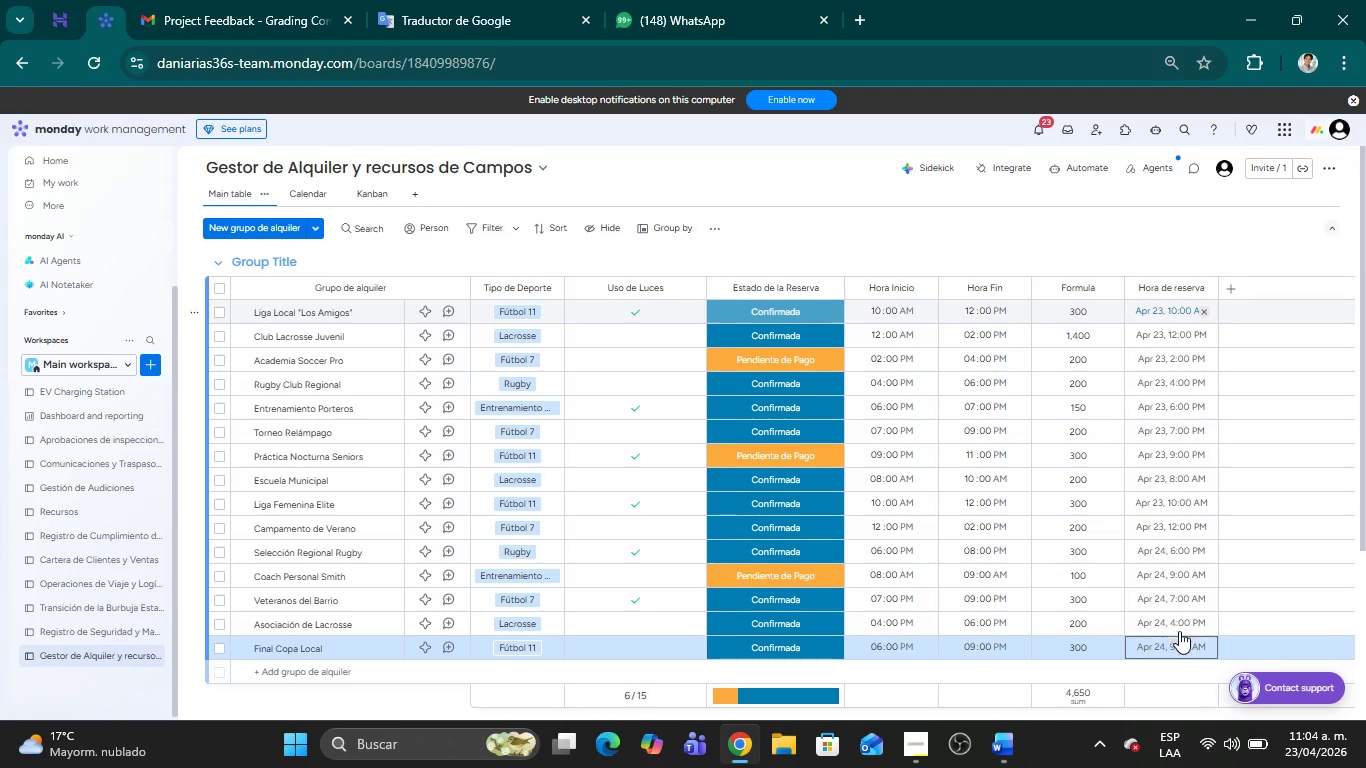 
left_click([1190, 646])
 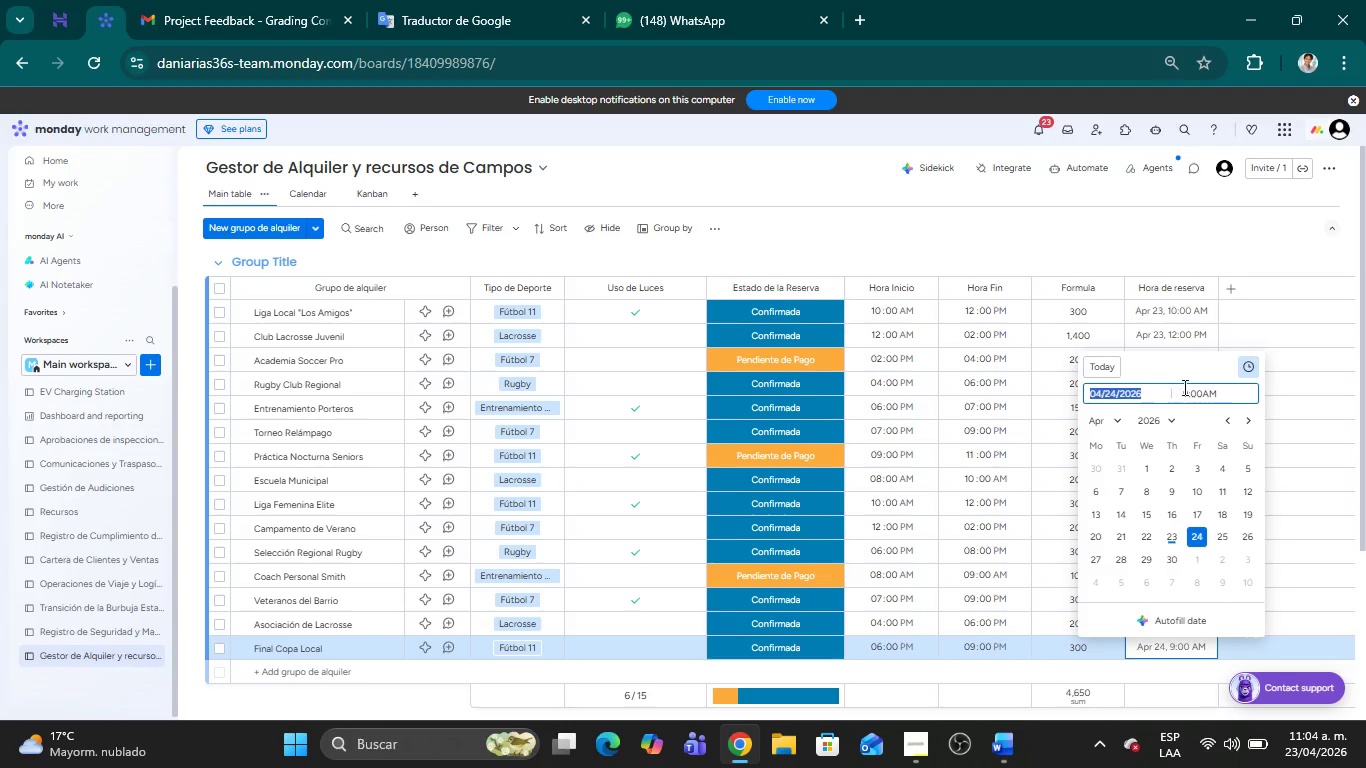 
left_click([1186, 389])
 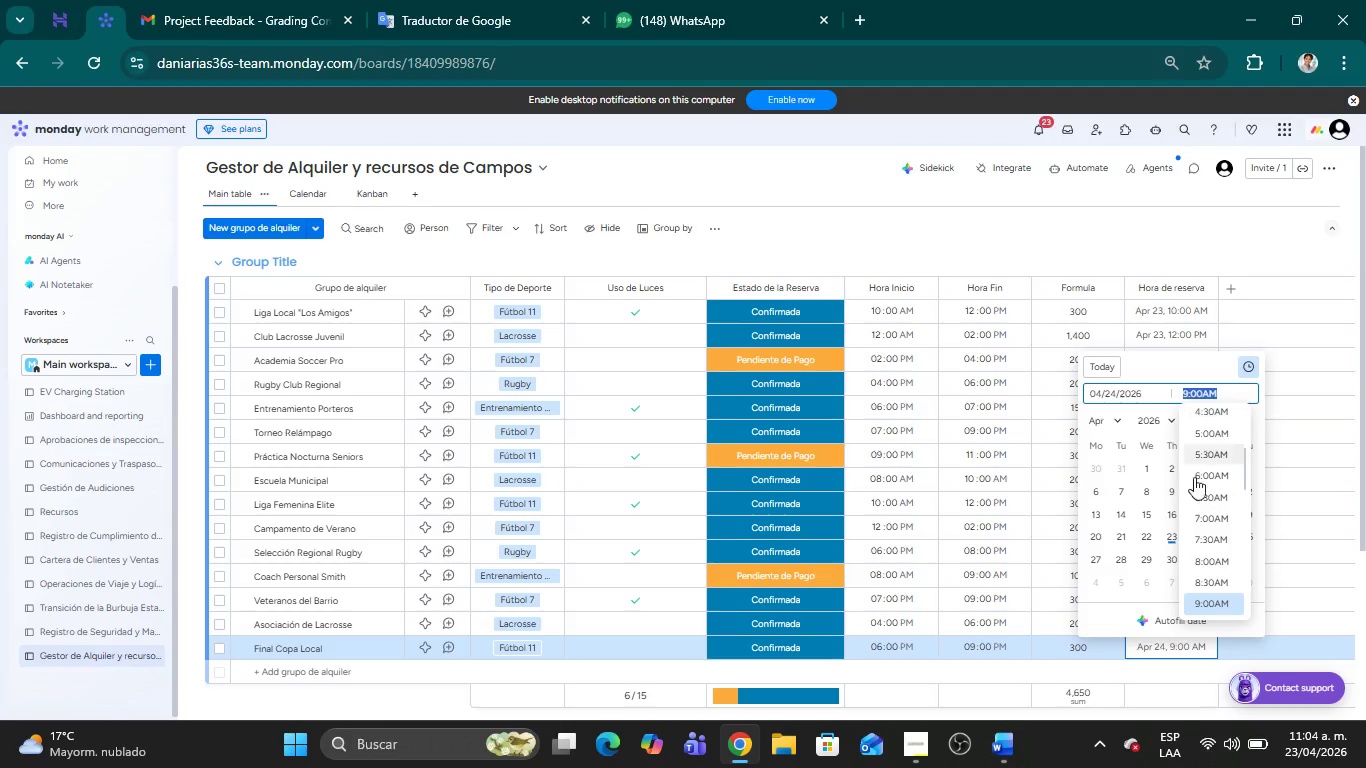 
scroll: coordinate [1202, 492], scroll_direction: down, amount: 4.0
 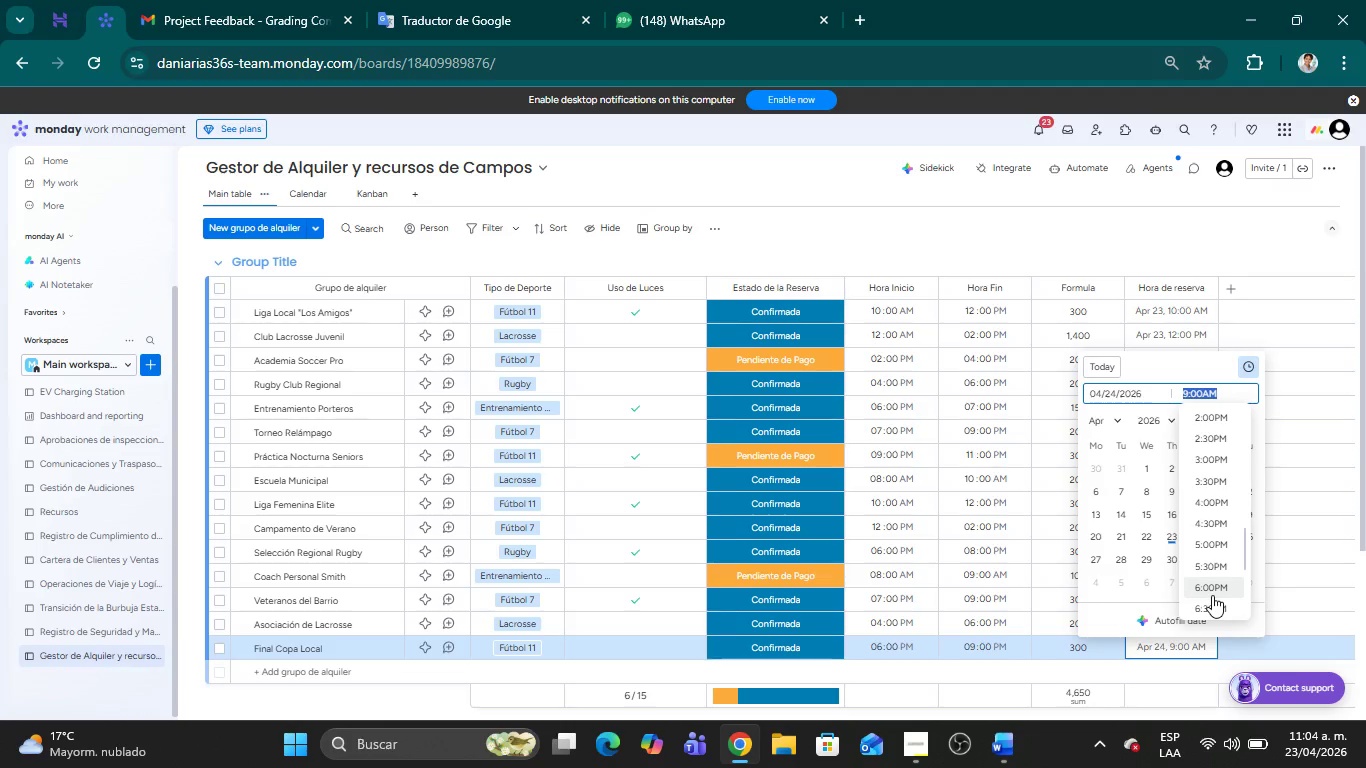 
left_click([1210, 588])
 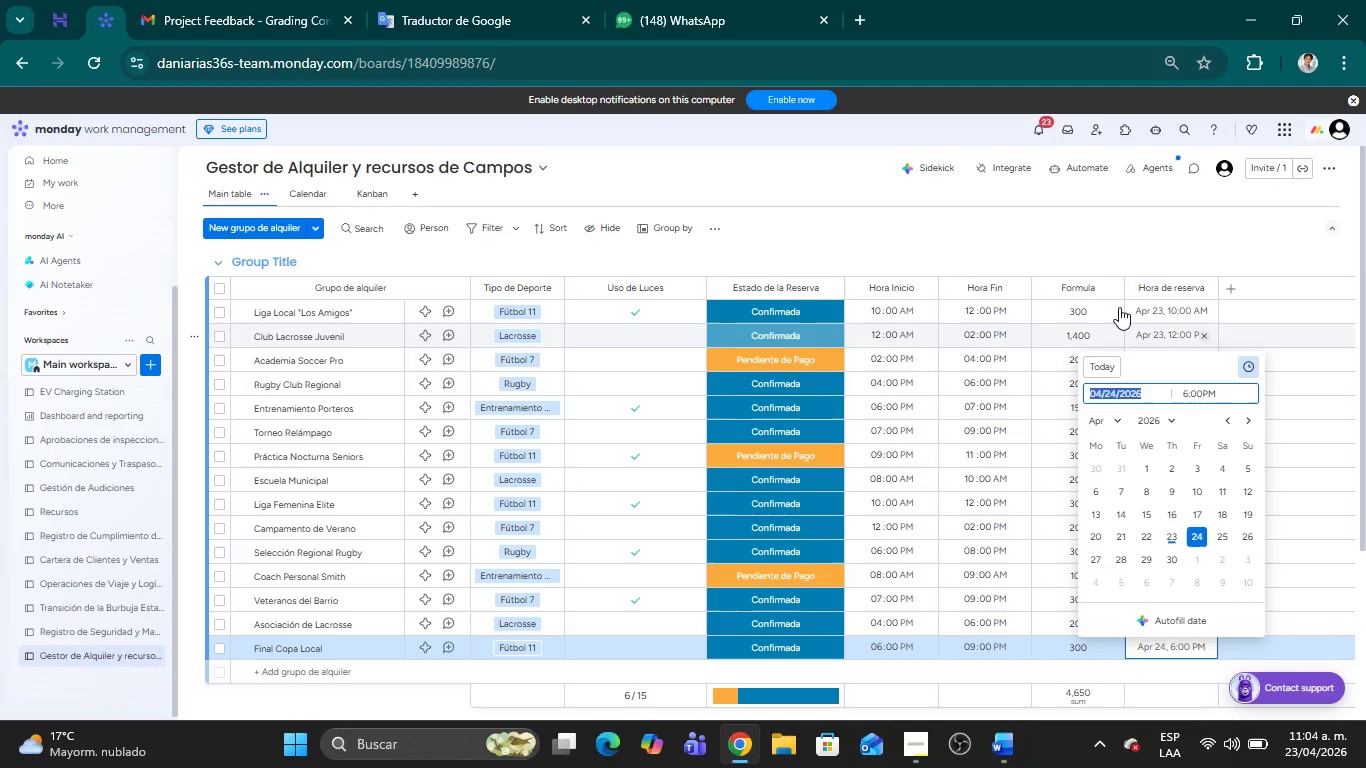 
left_click([1097, 227])
 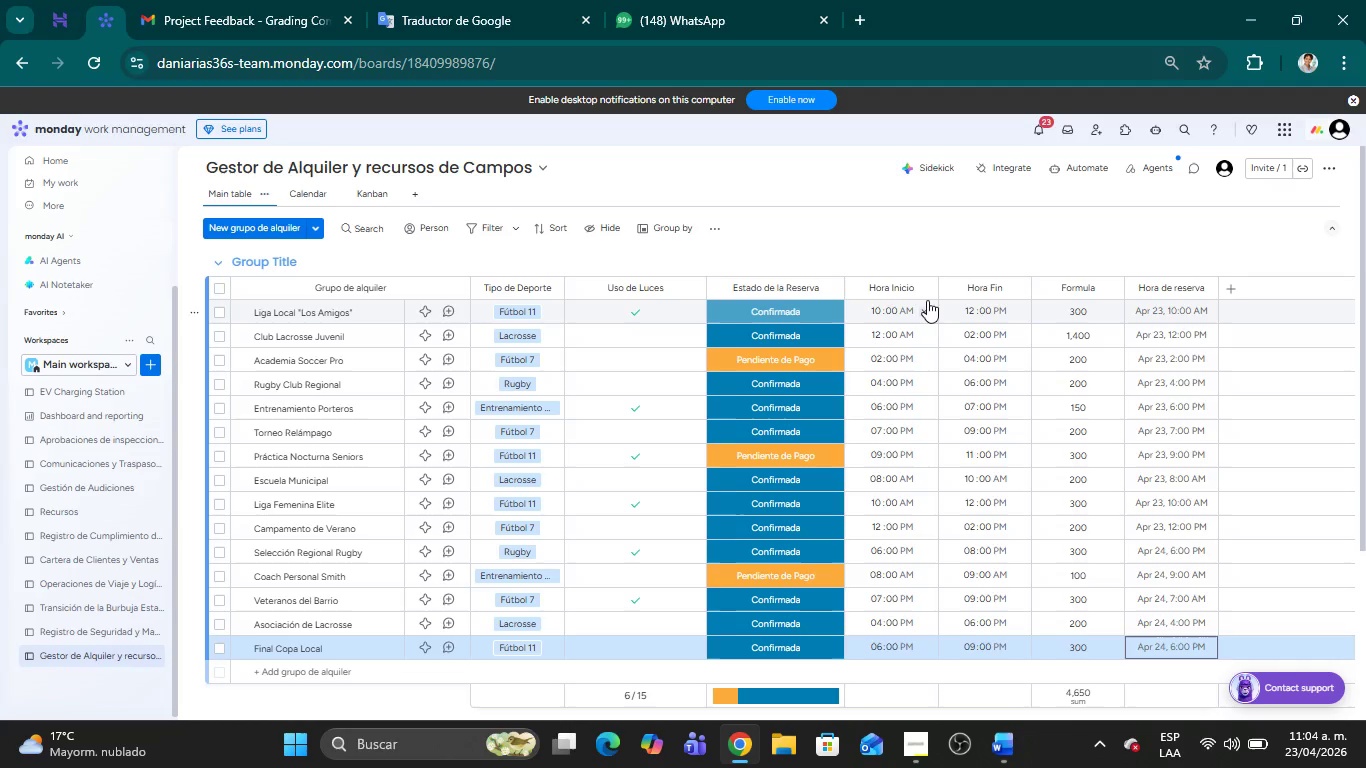 
left_click([926, 290])
 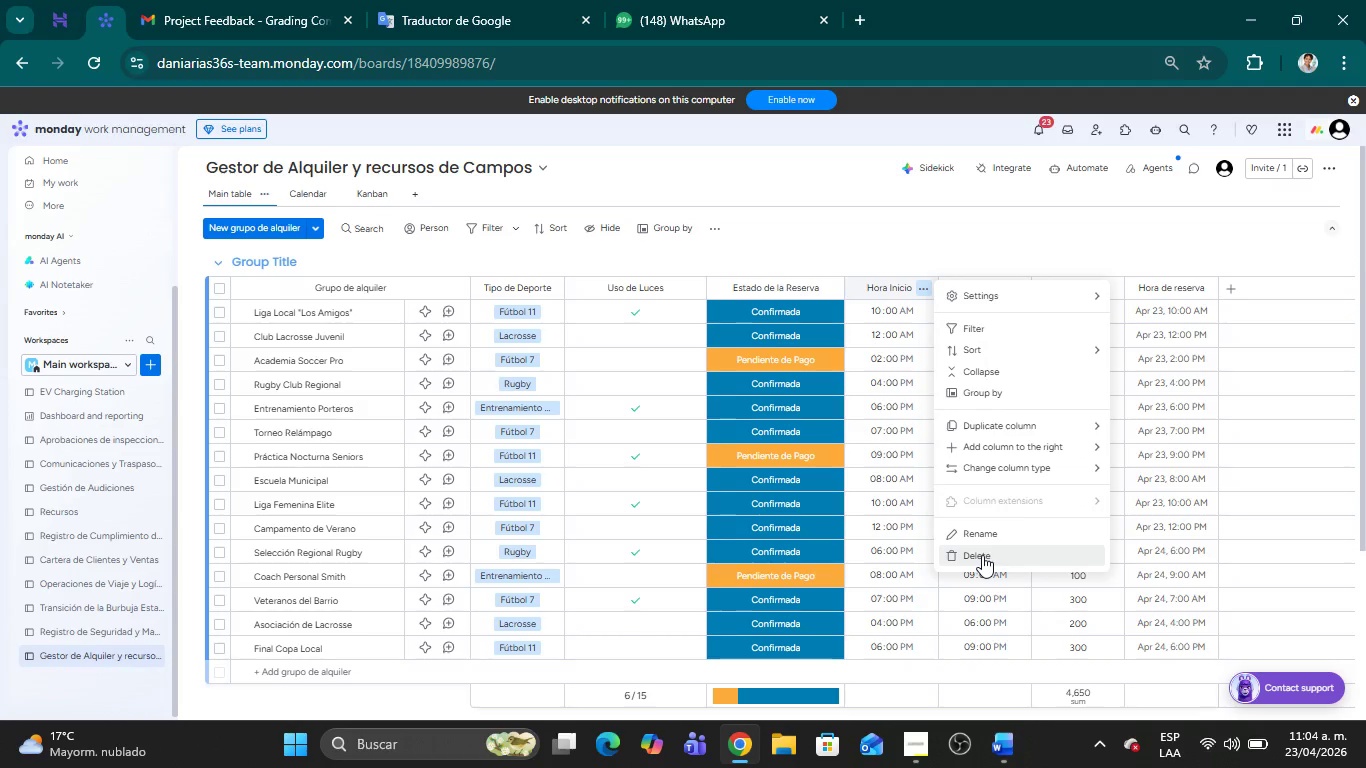 
wait(6.83)
 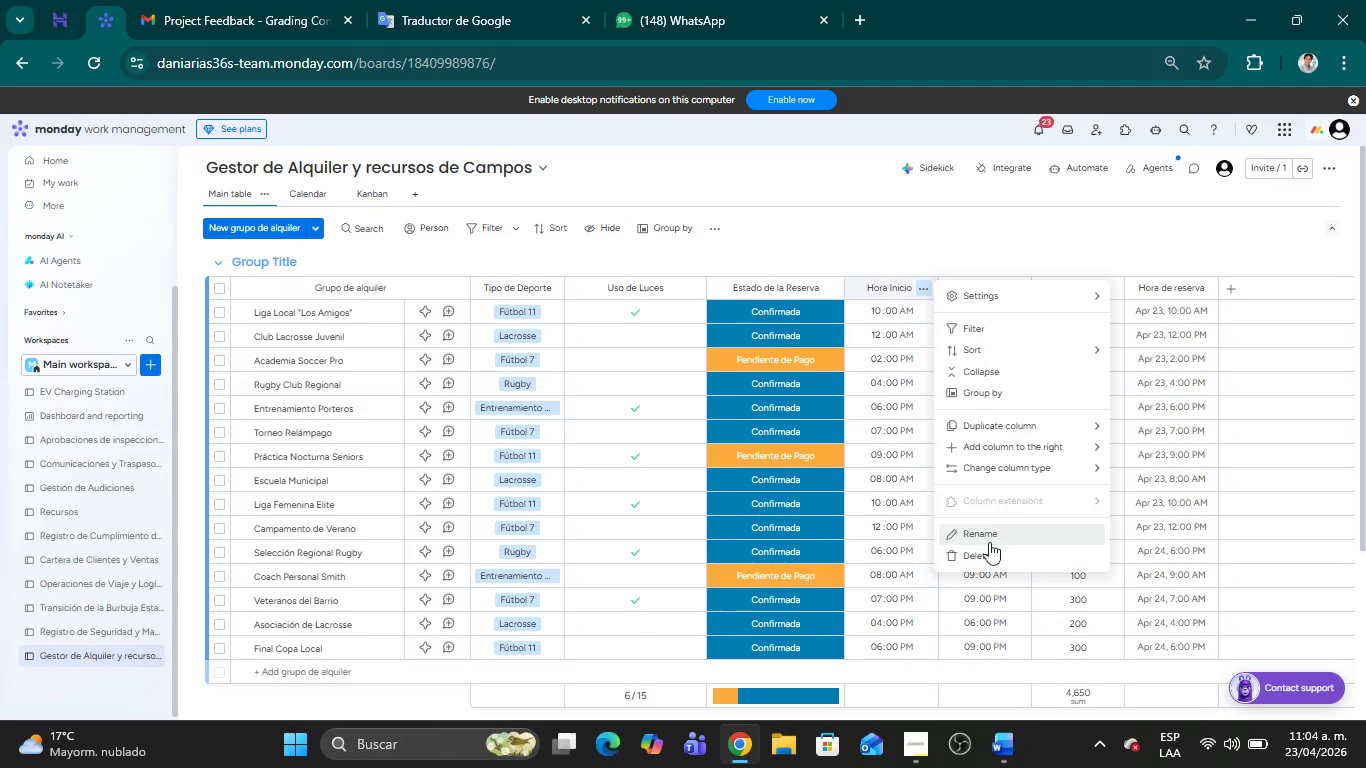 
left_click([891, 207])
 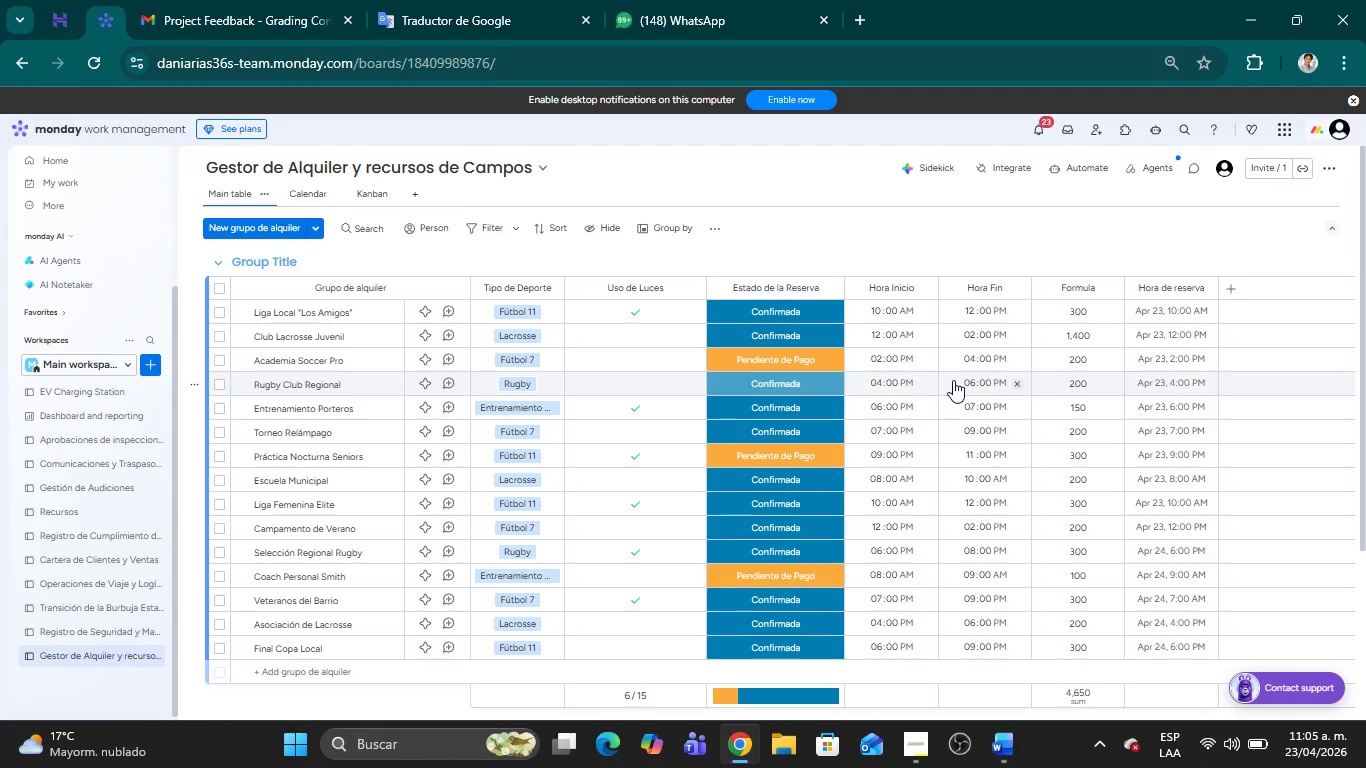 
wait(8.89)
 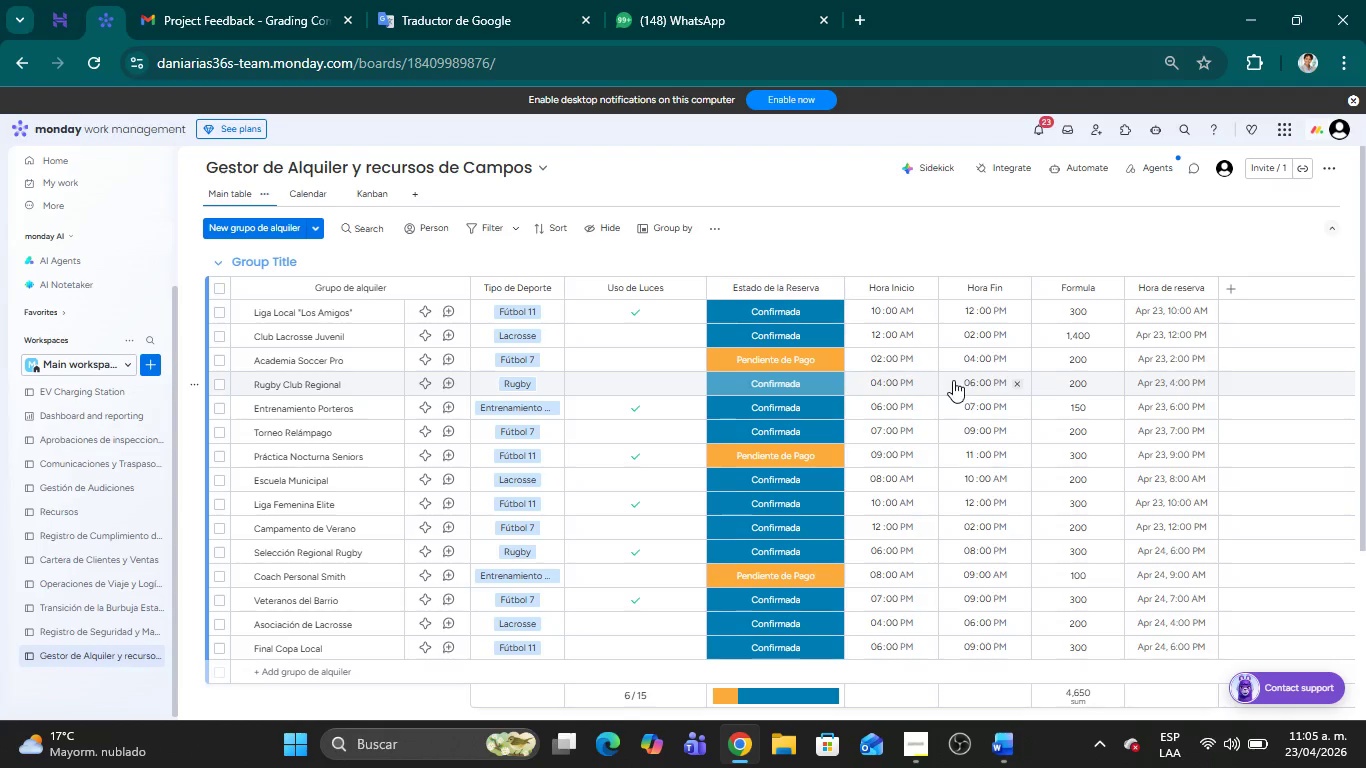 
left_click([986, 239])
 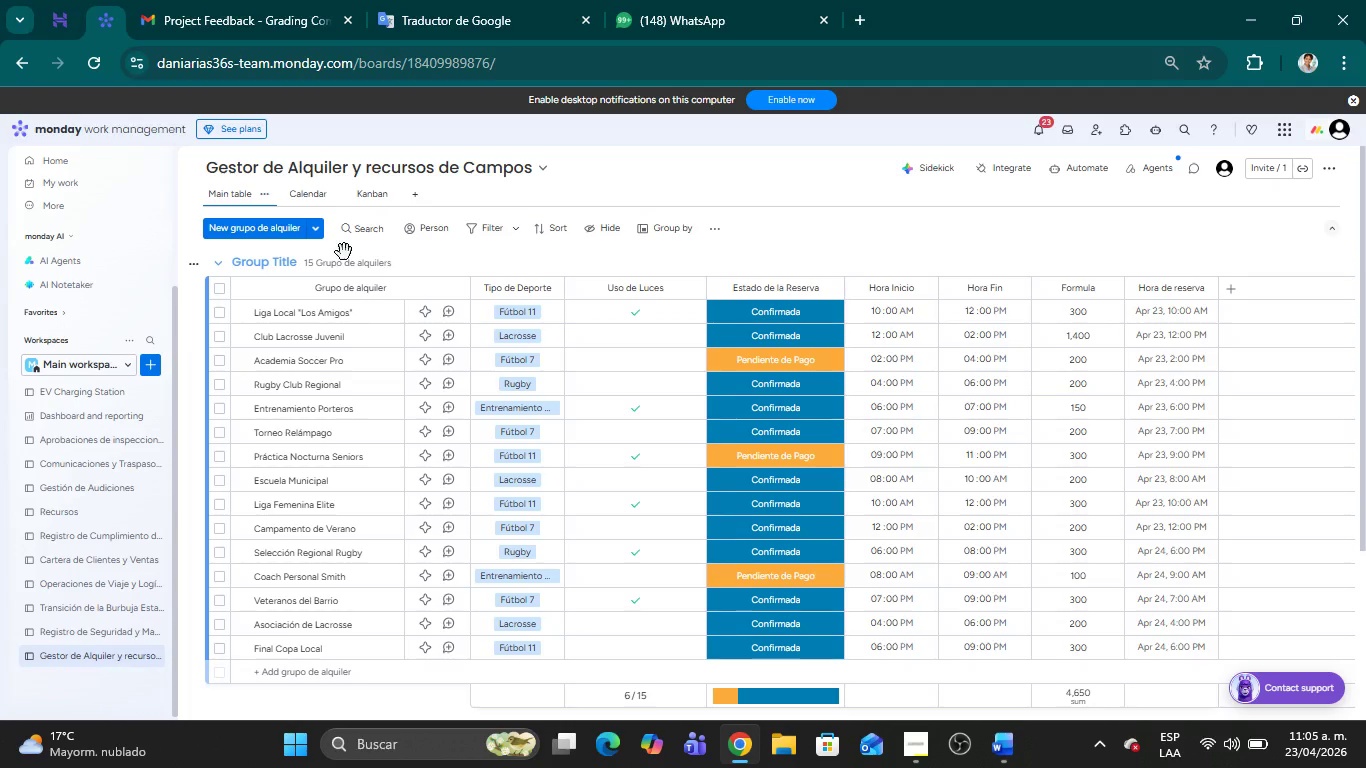 
left_click([304, 193])
 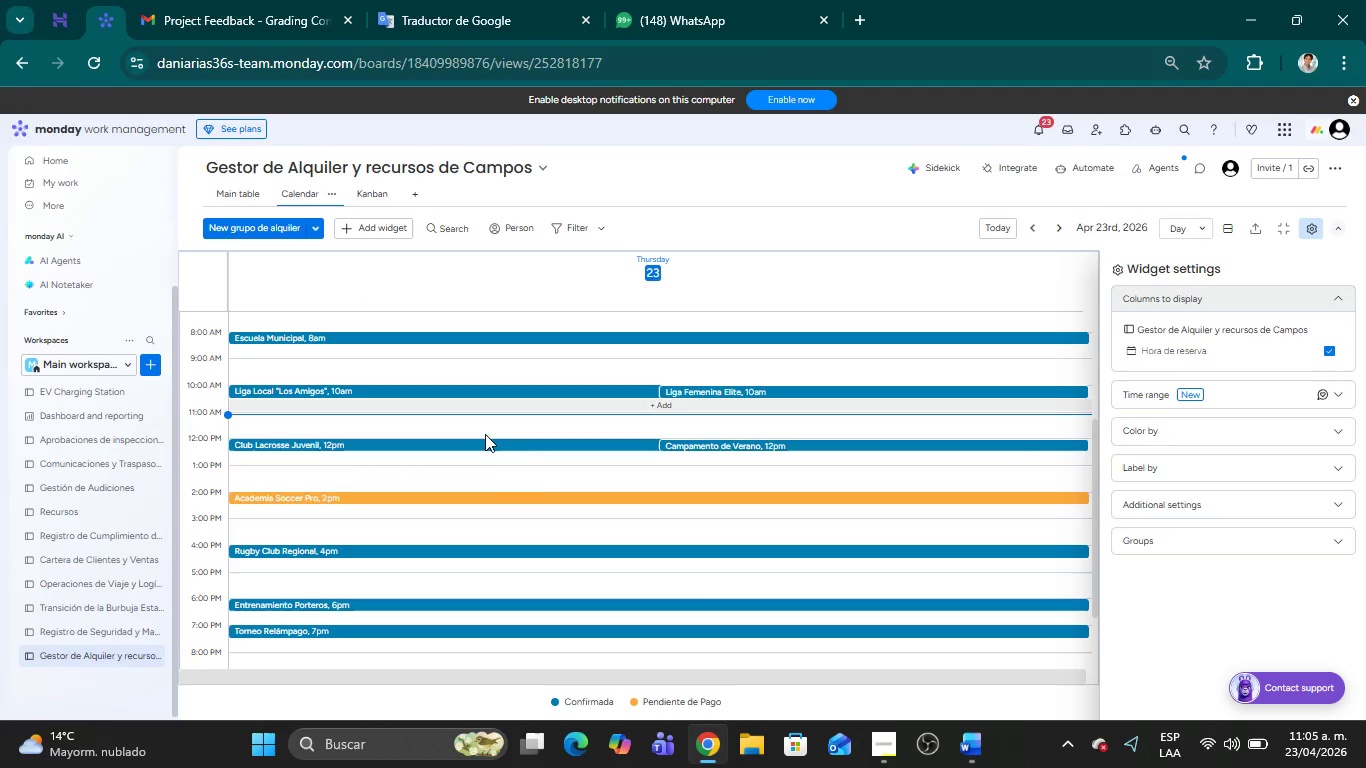 
wait(5.3)
 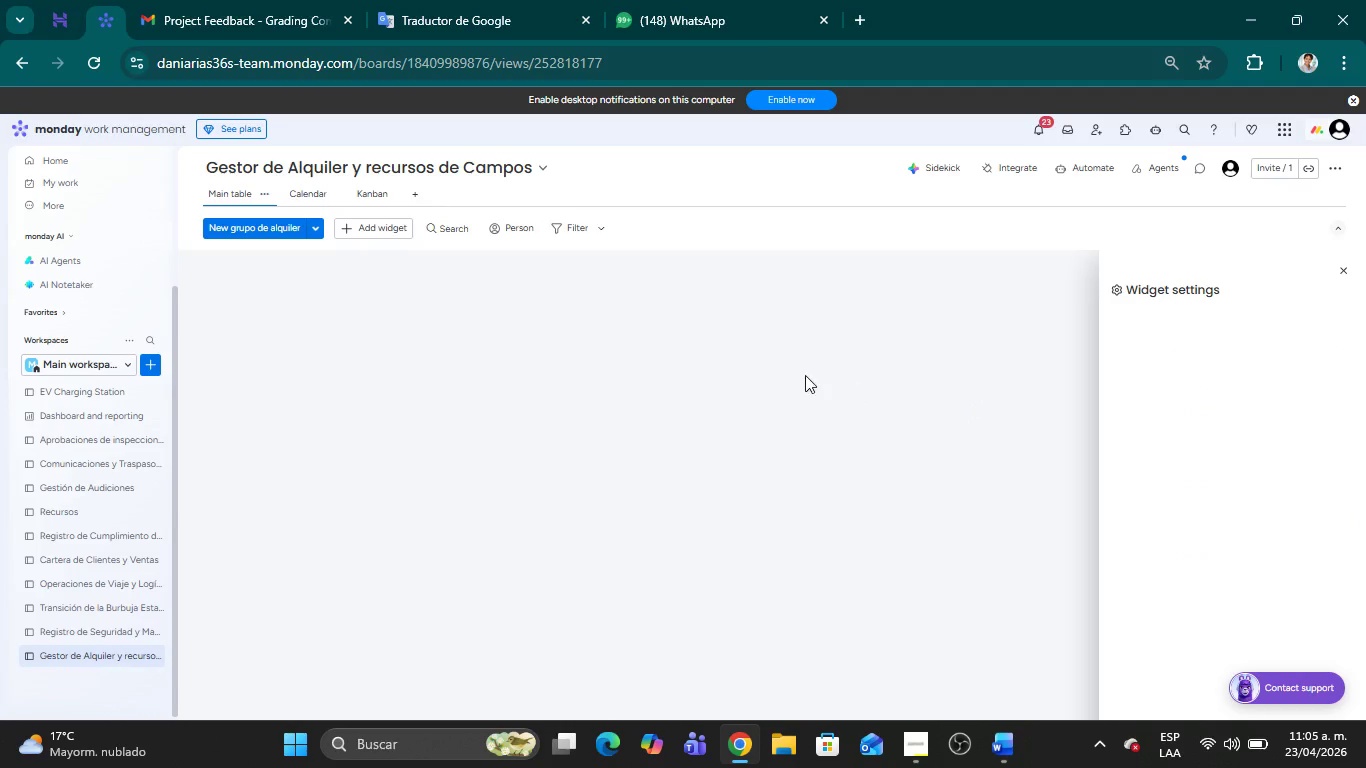 
left_click([238, 191])
 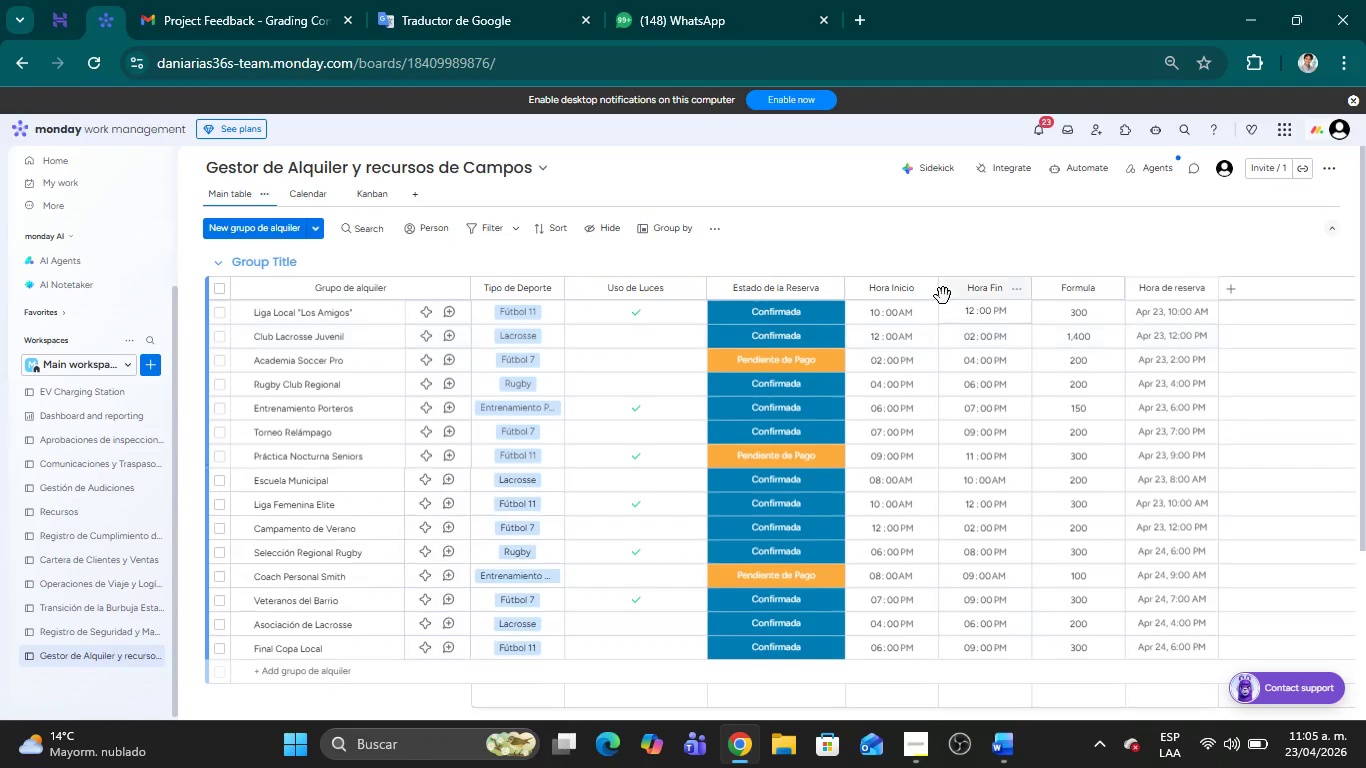 
left_click([928, 291])
 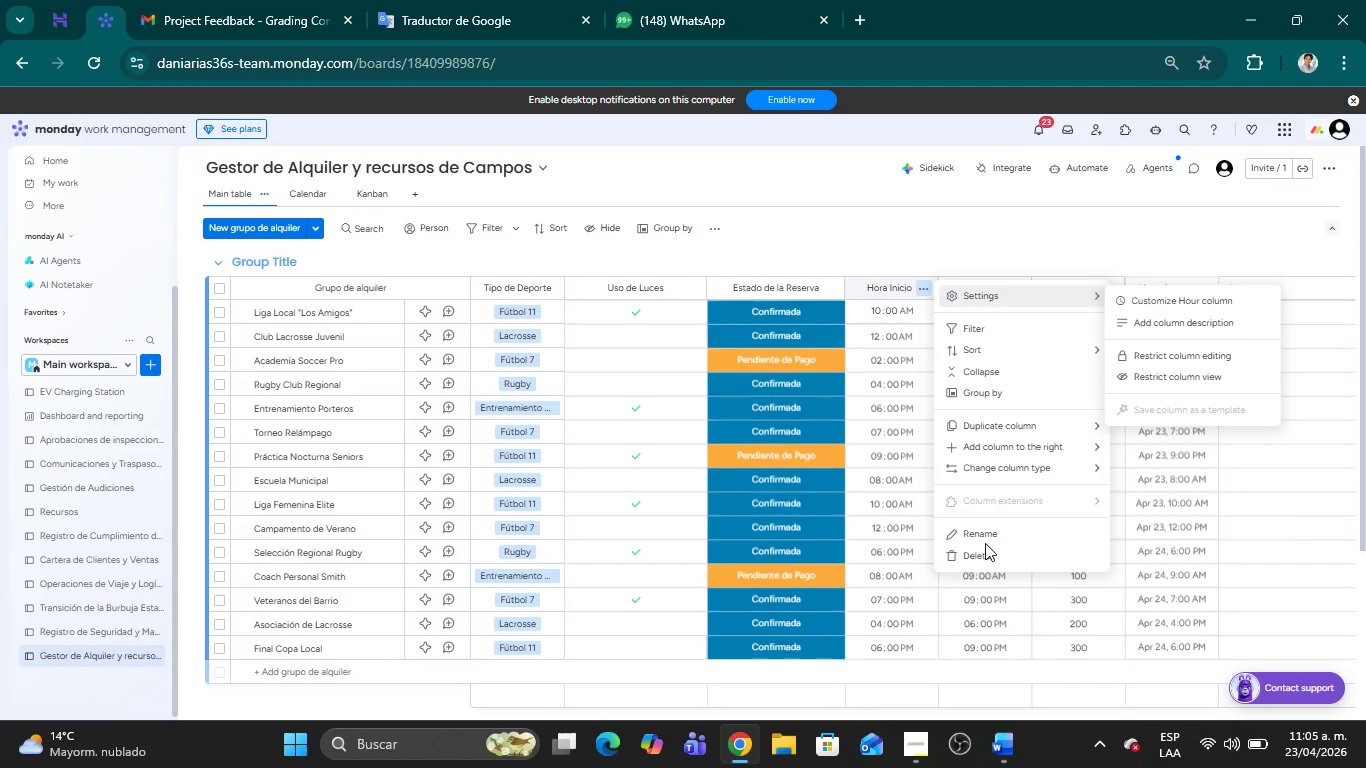 
left_click([986, 557])
 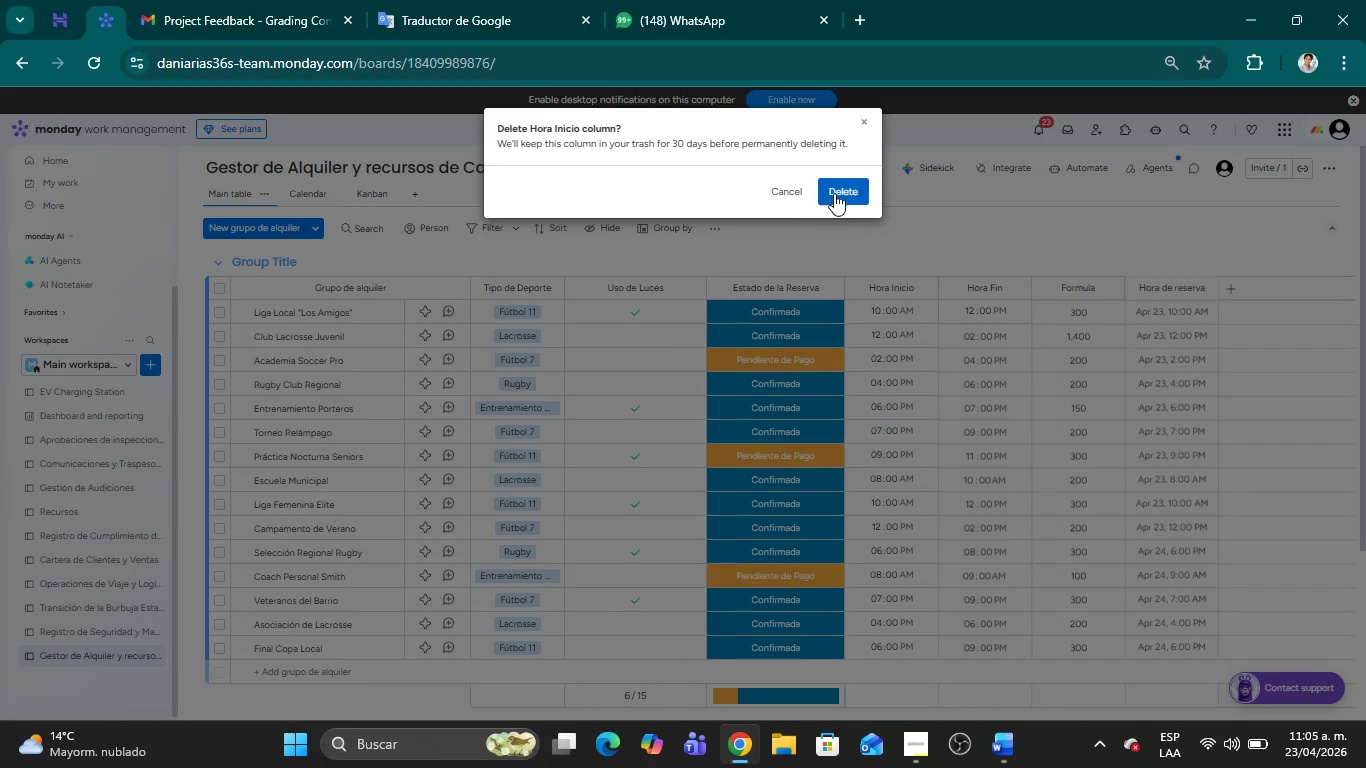 
left_click([845, 190])
 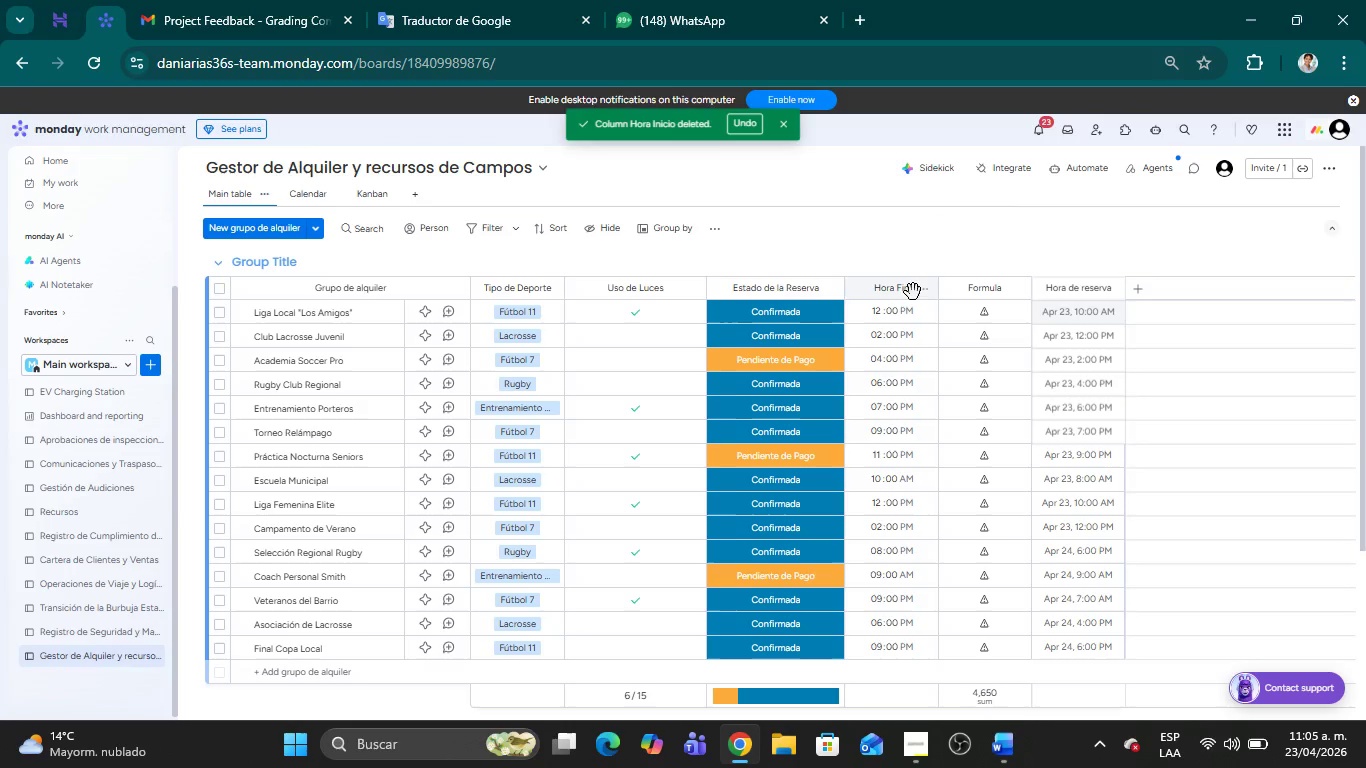 
left_click([922, 293])
 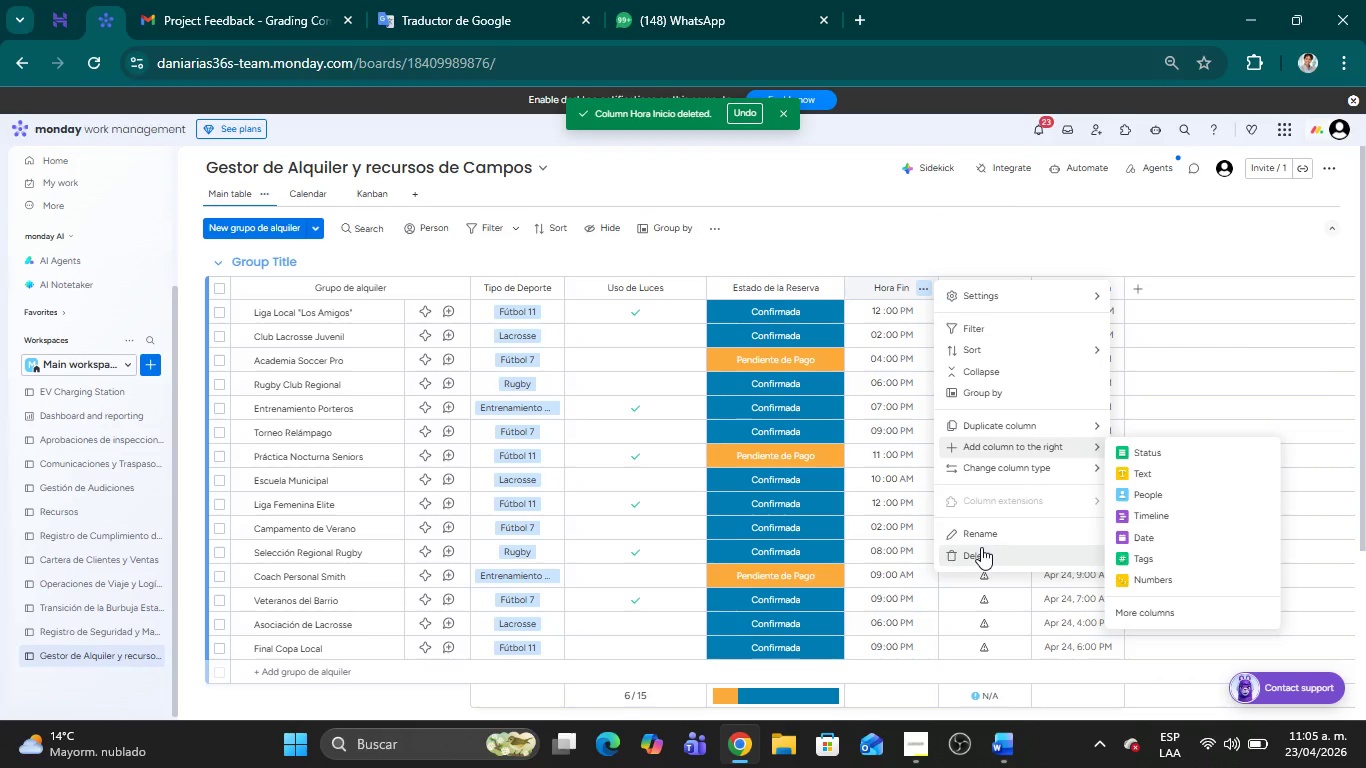 
left_click([981, 547])
 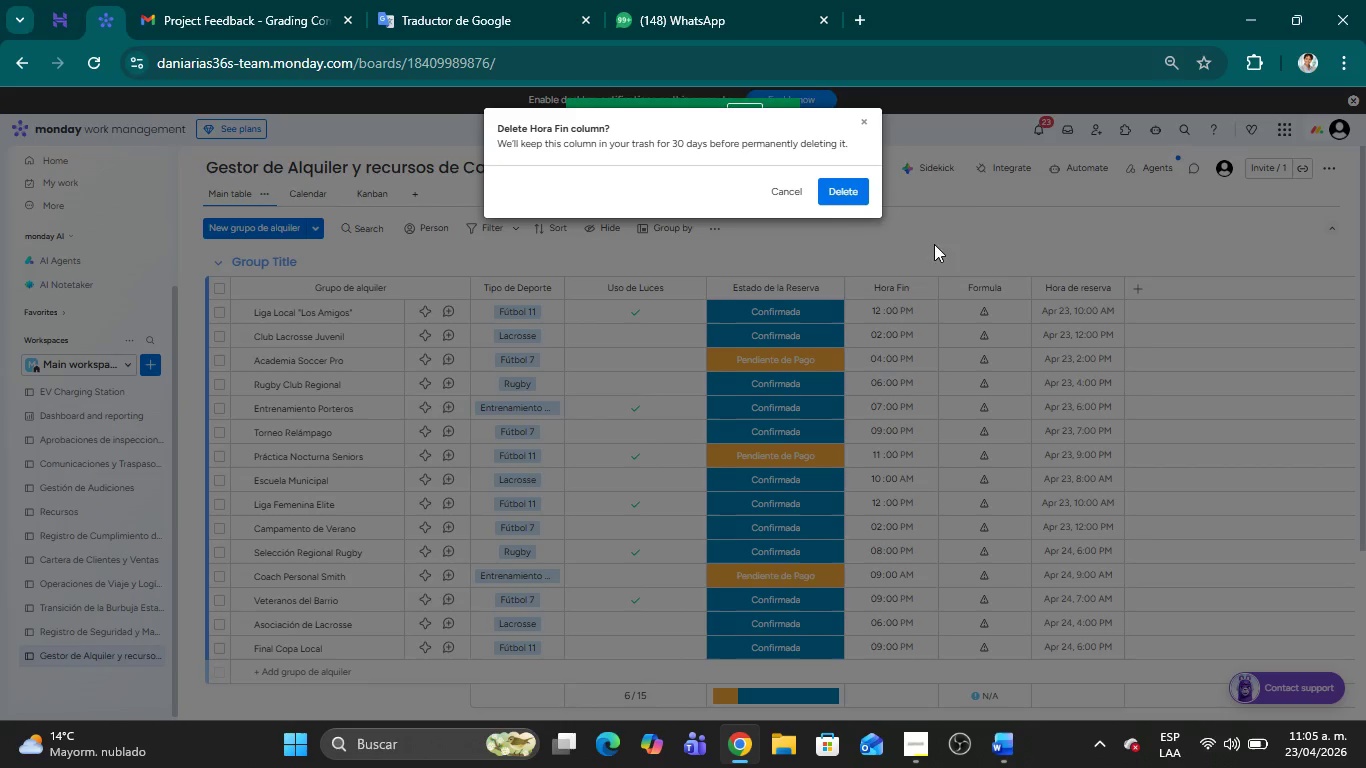 
left_click([846, 200])
 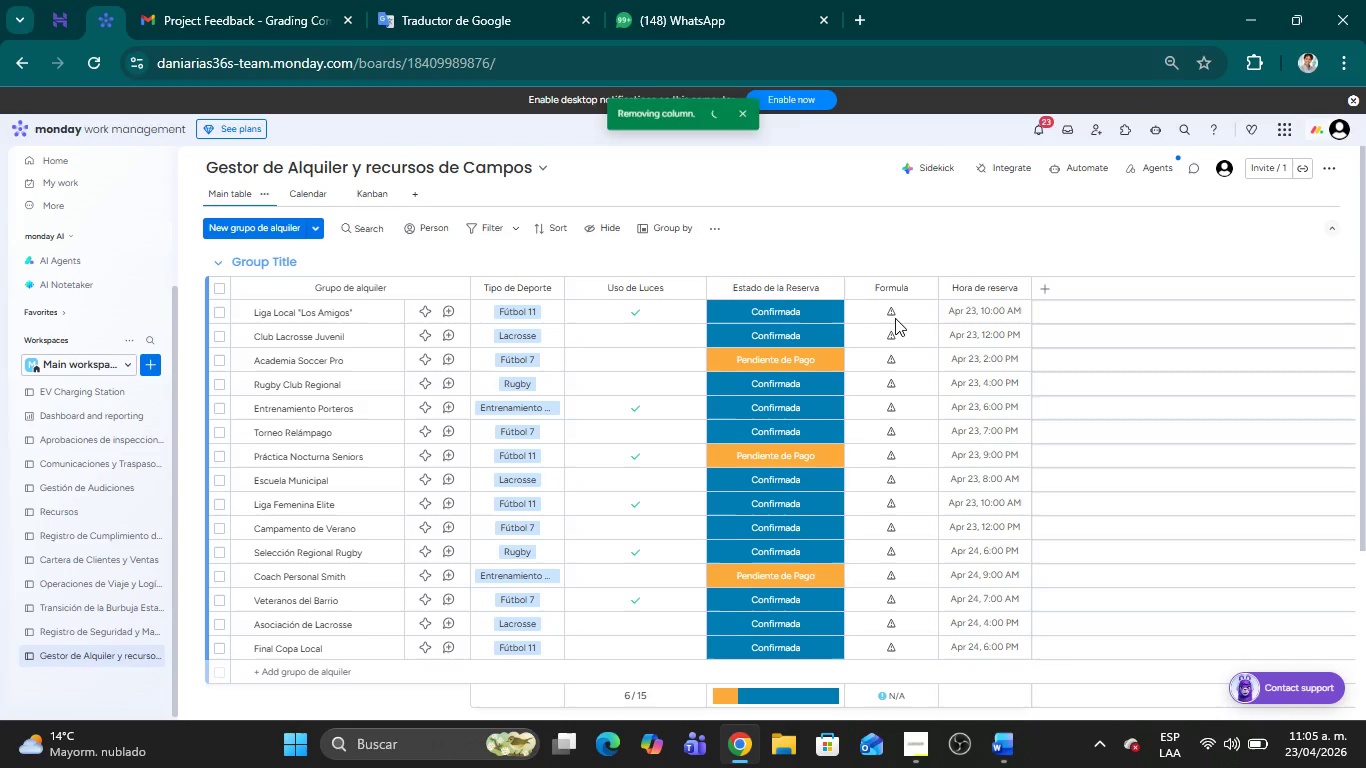 
left_click([886, 309])
 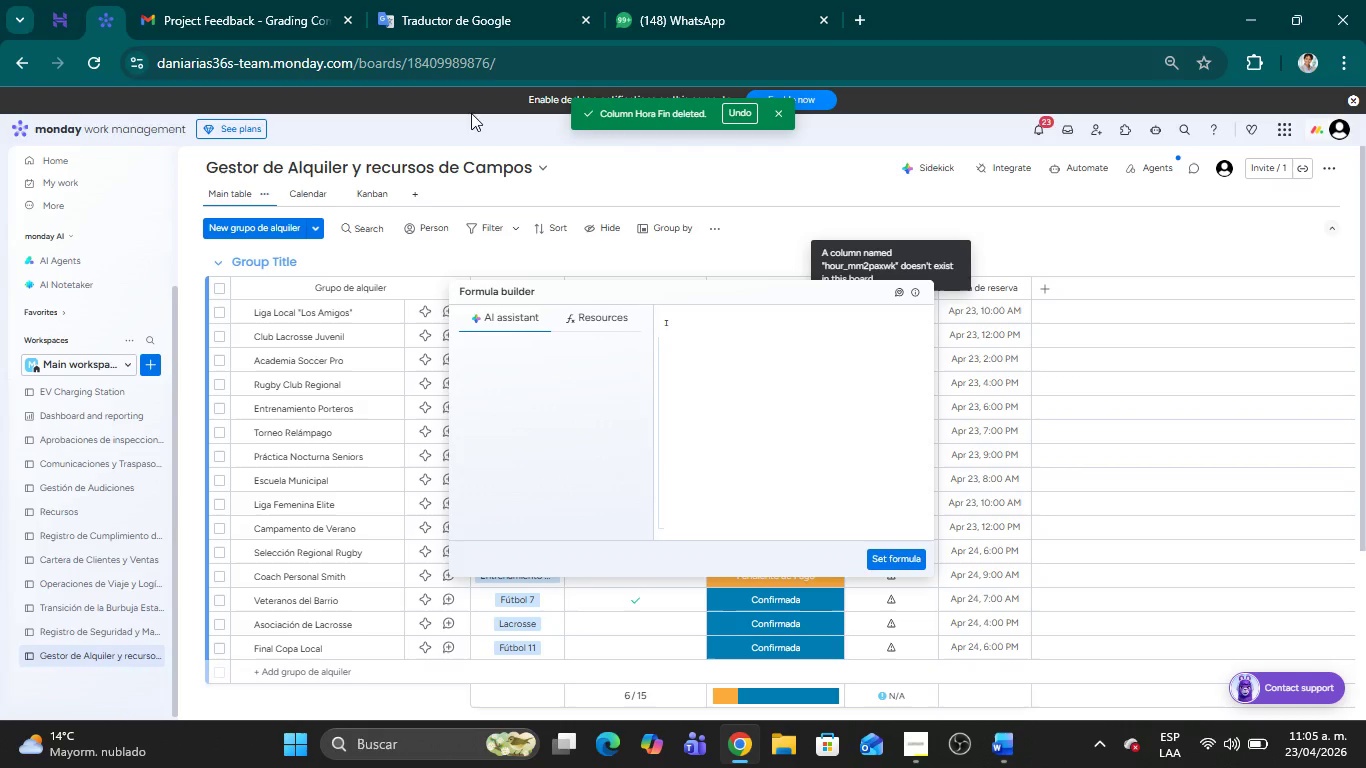 
left_click([672, 0])
 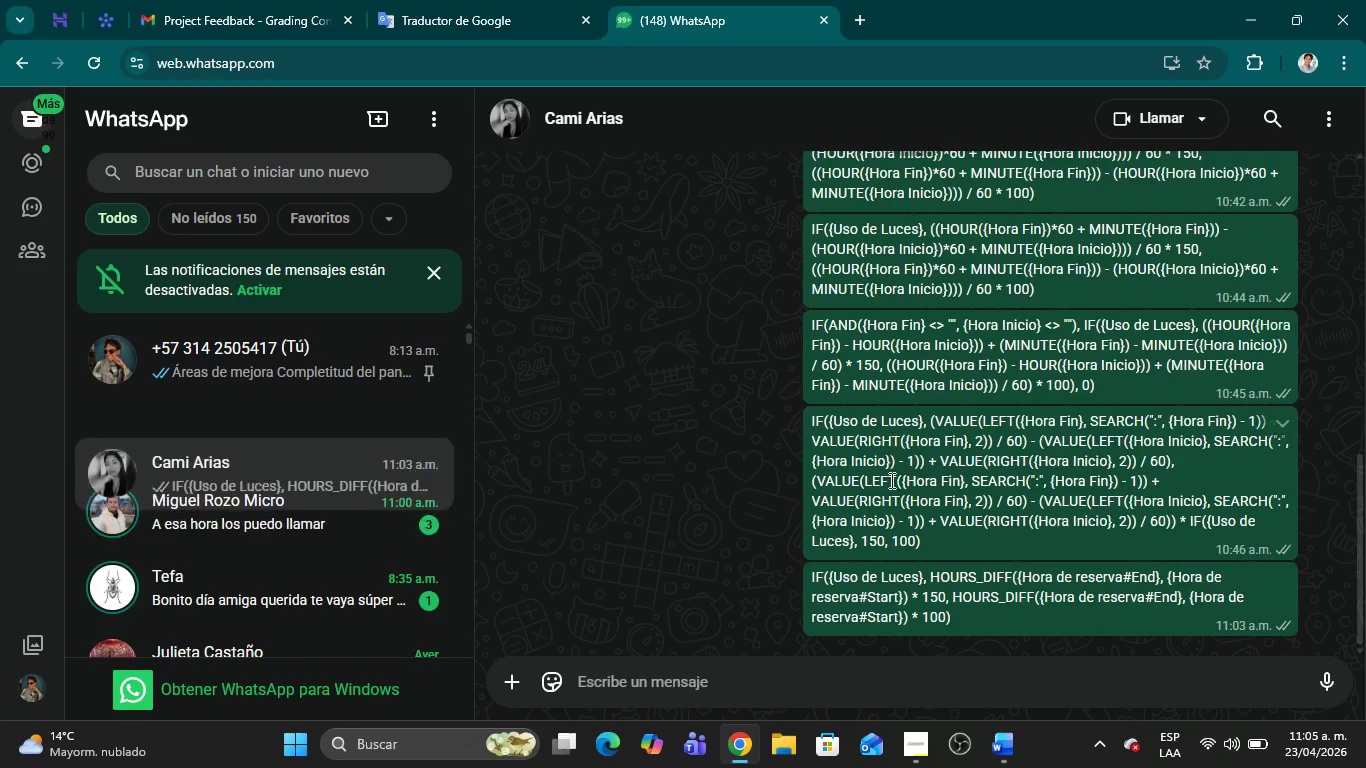 
scroll: coordinate [875, 440], scroll_direction: down, amount: 8.0
 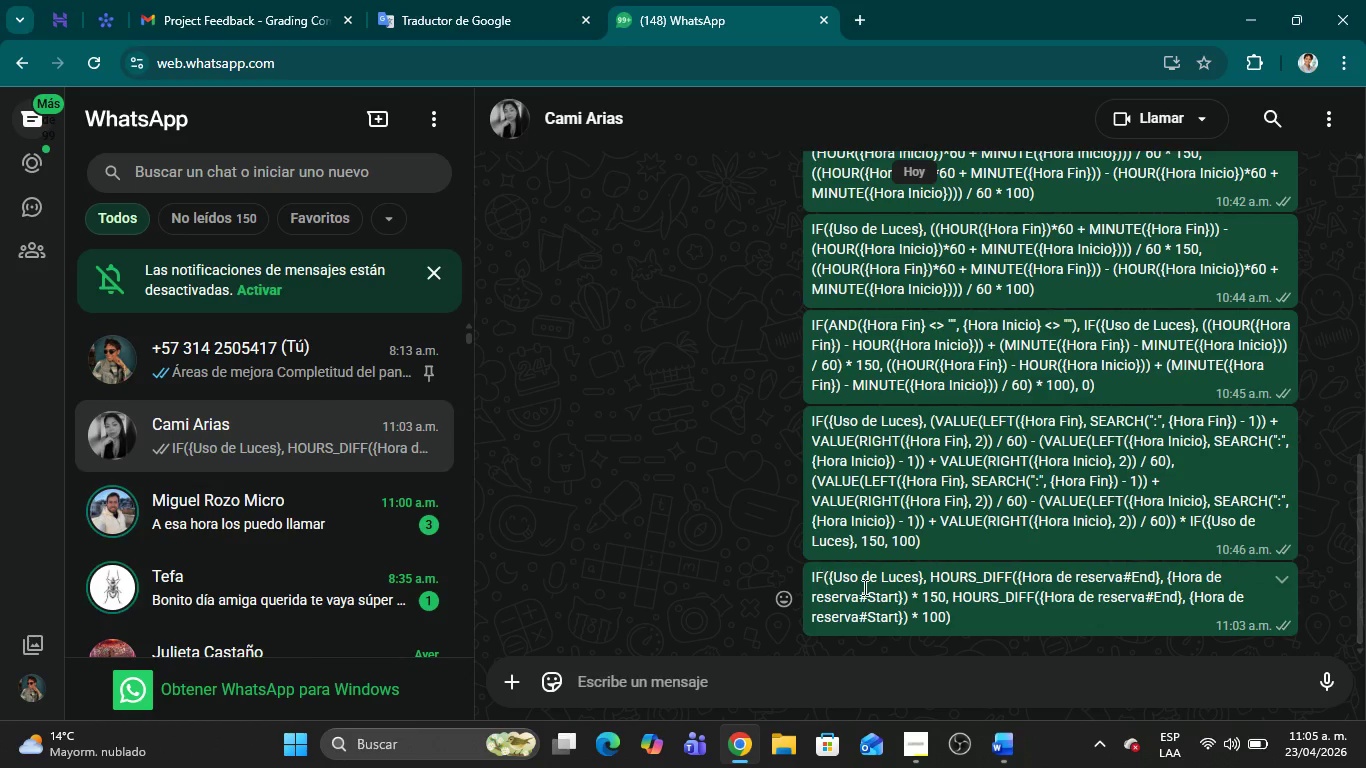 
left_click_drag(start_coordinate=[953, 613], to_coordinate=[811, 576])
 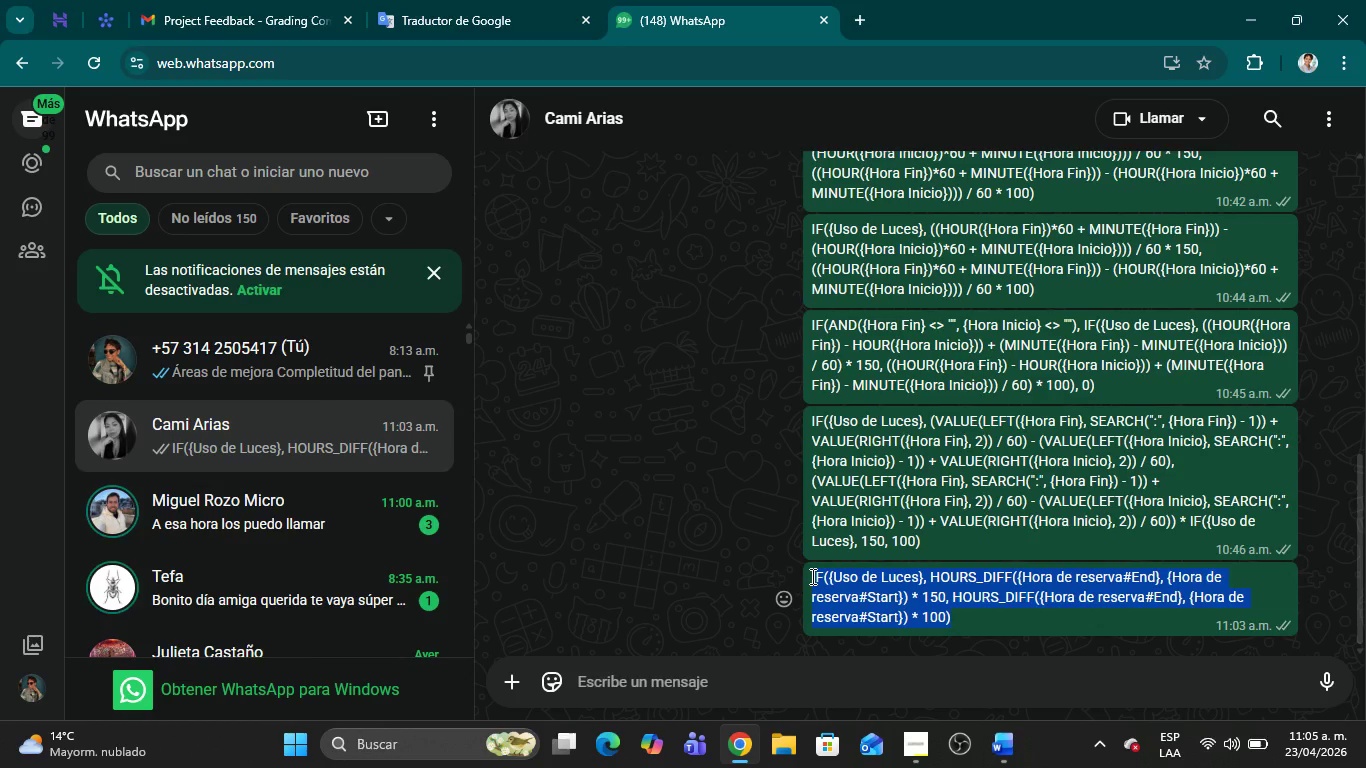 
key(Control+C)
 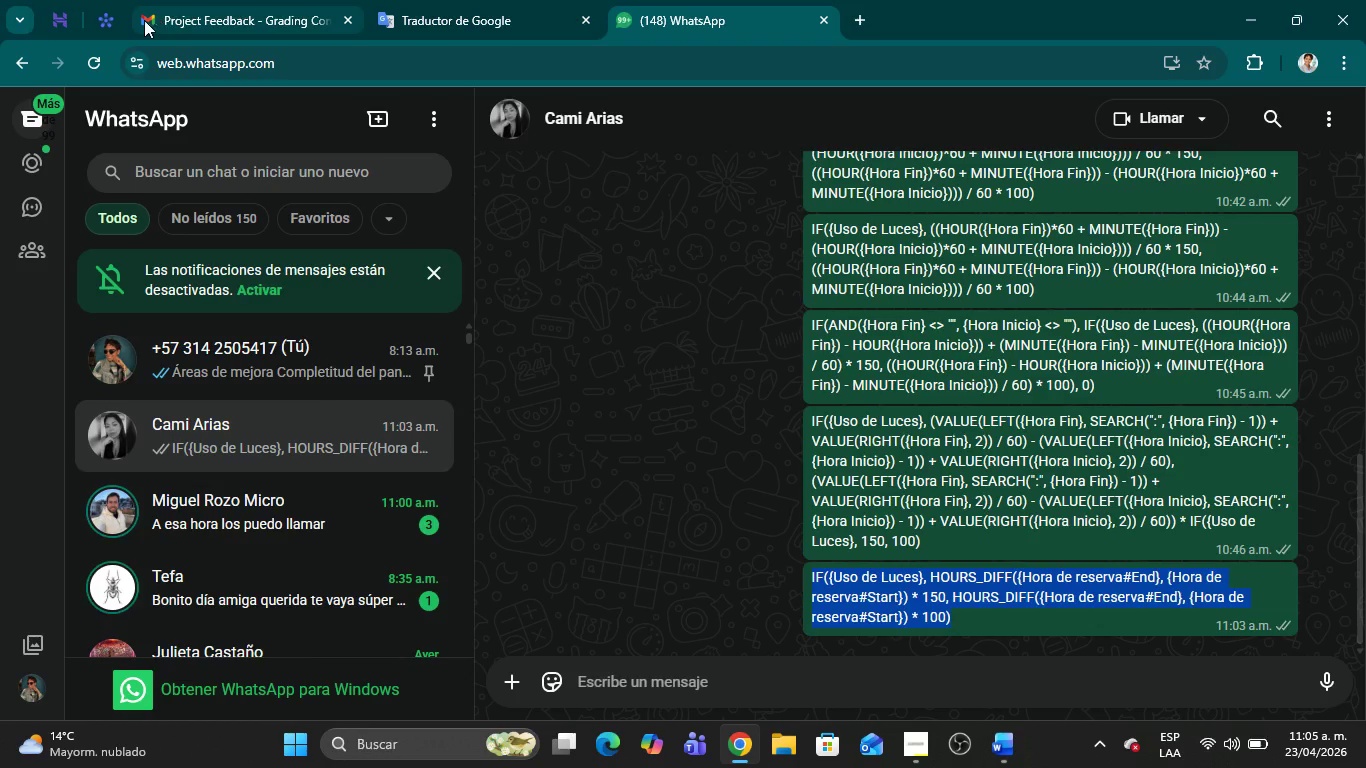 
left_click([104, 20])
 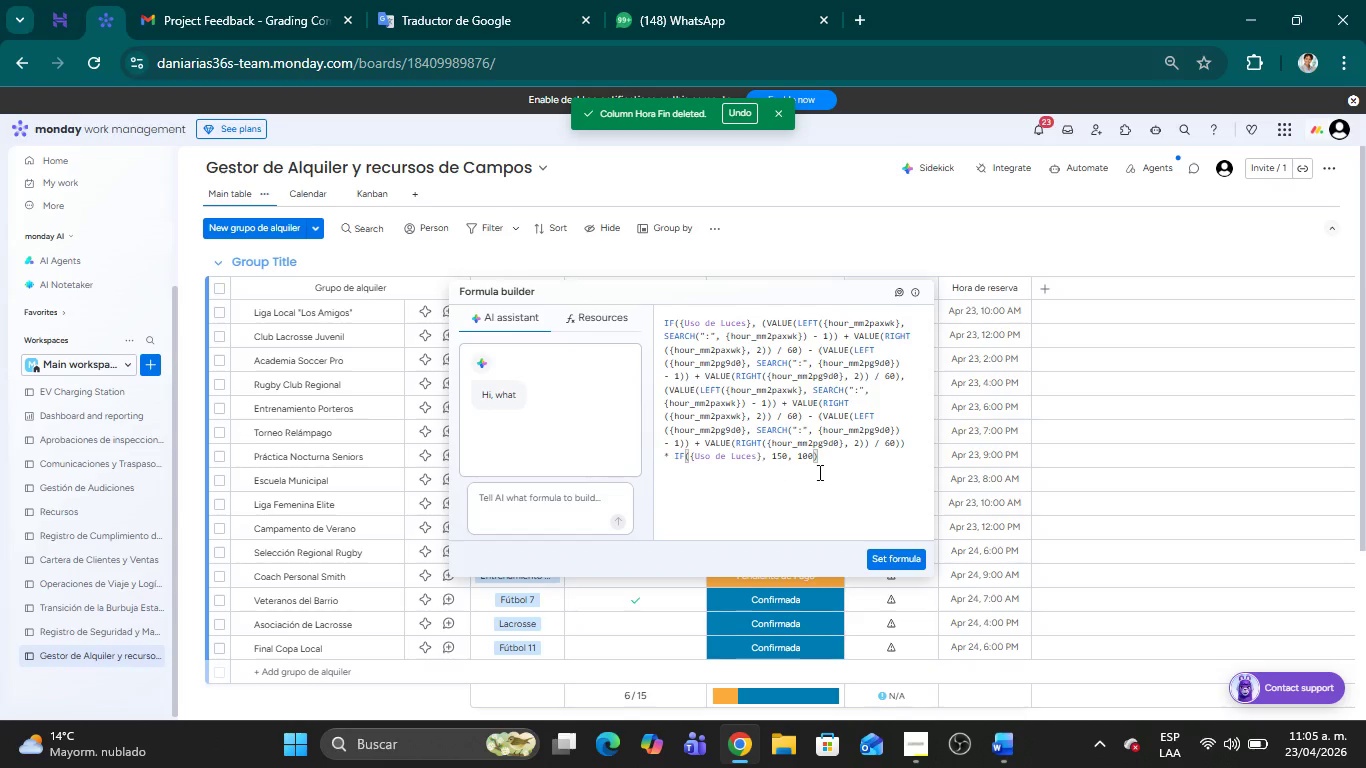 
left_click([820, 461])
 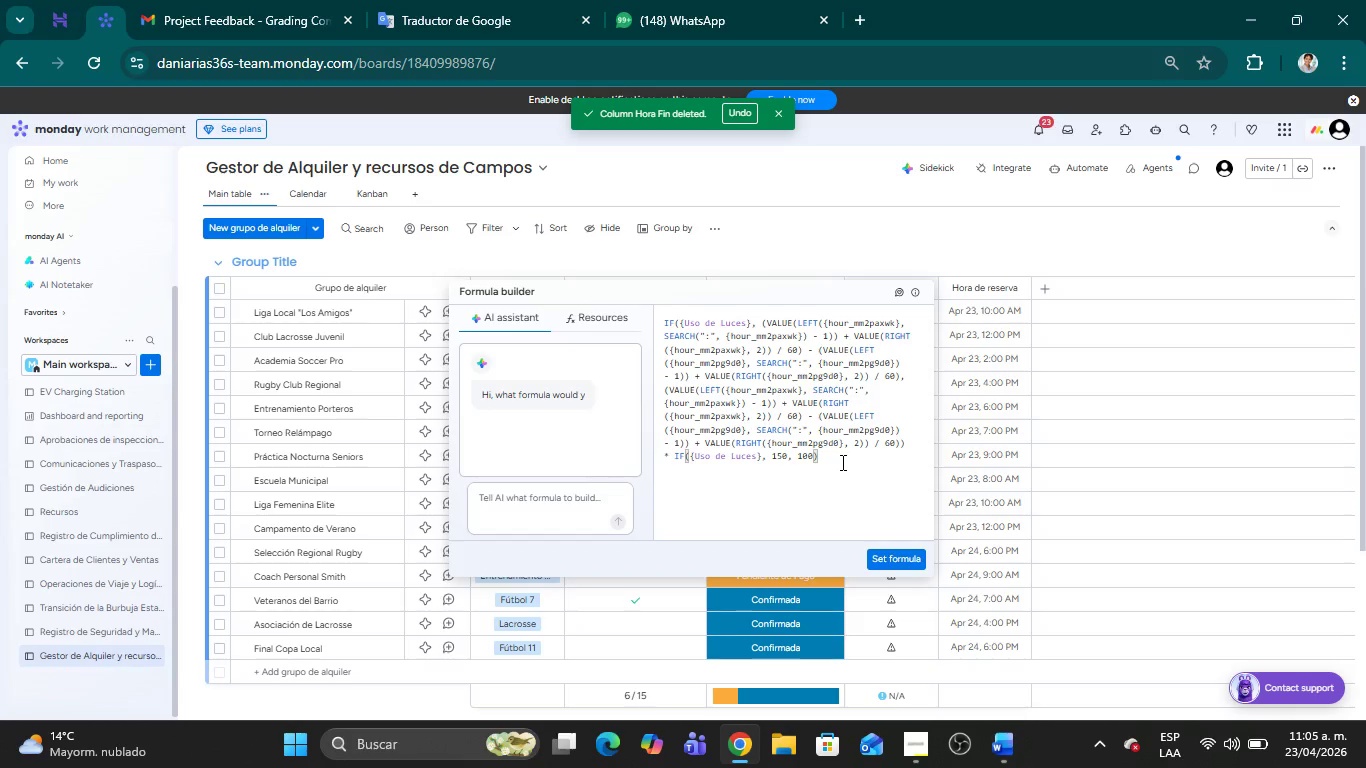 
left_click_drag(start_coordinate=[841, 462], to_coordinate=[660, 327])
 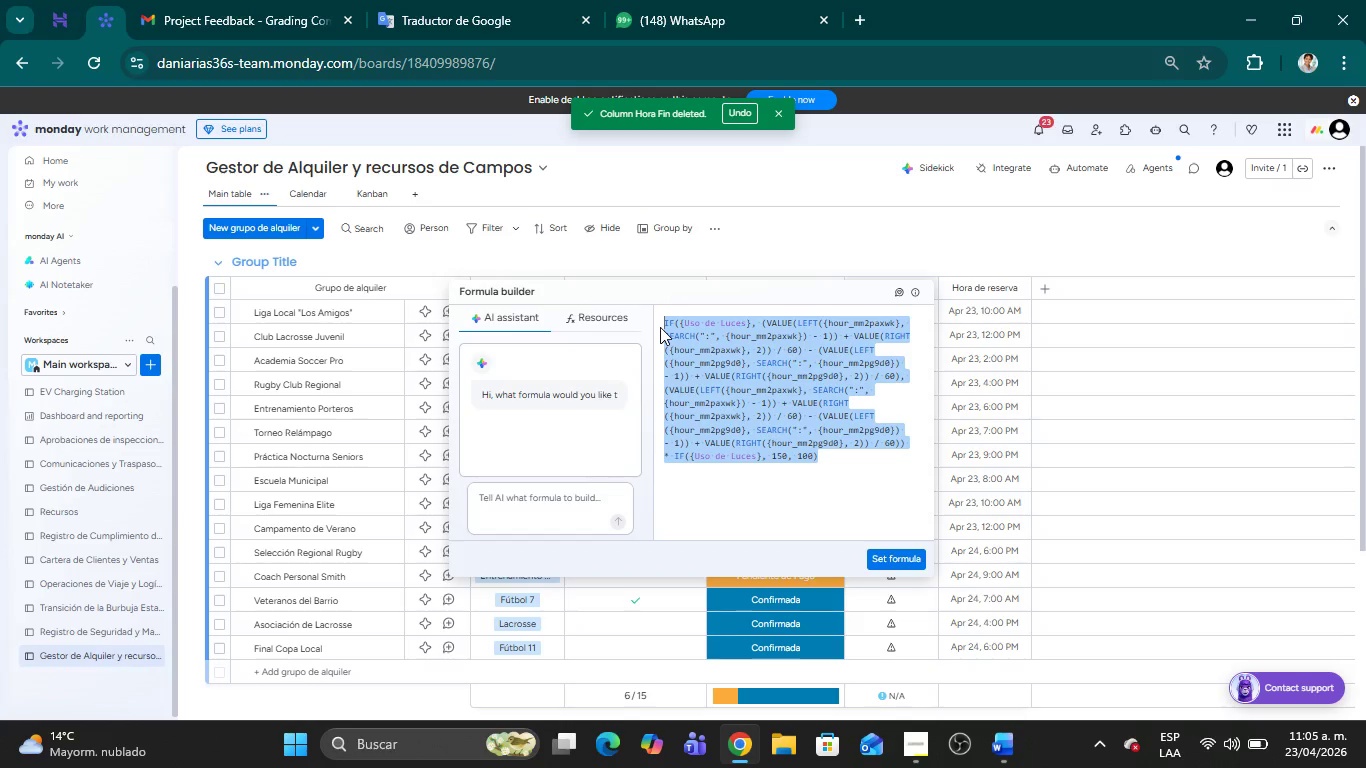 
key(Control+V)
 